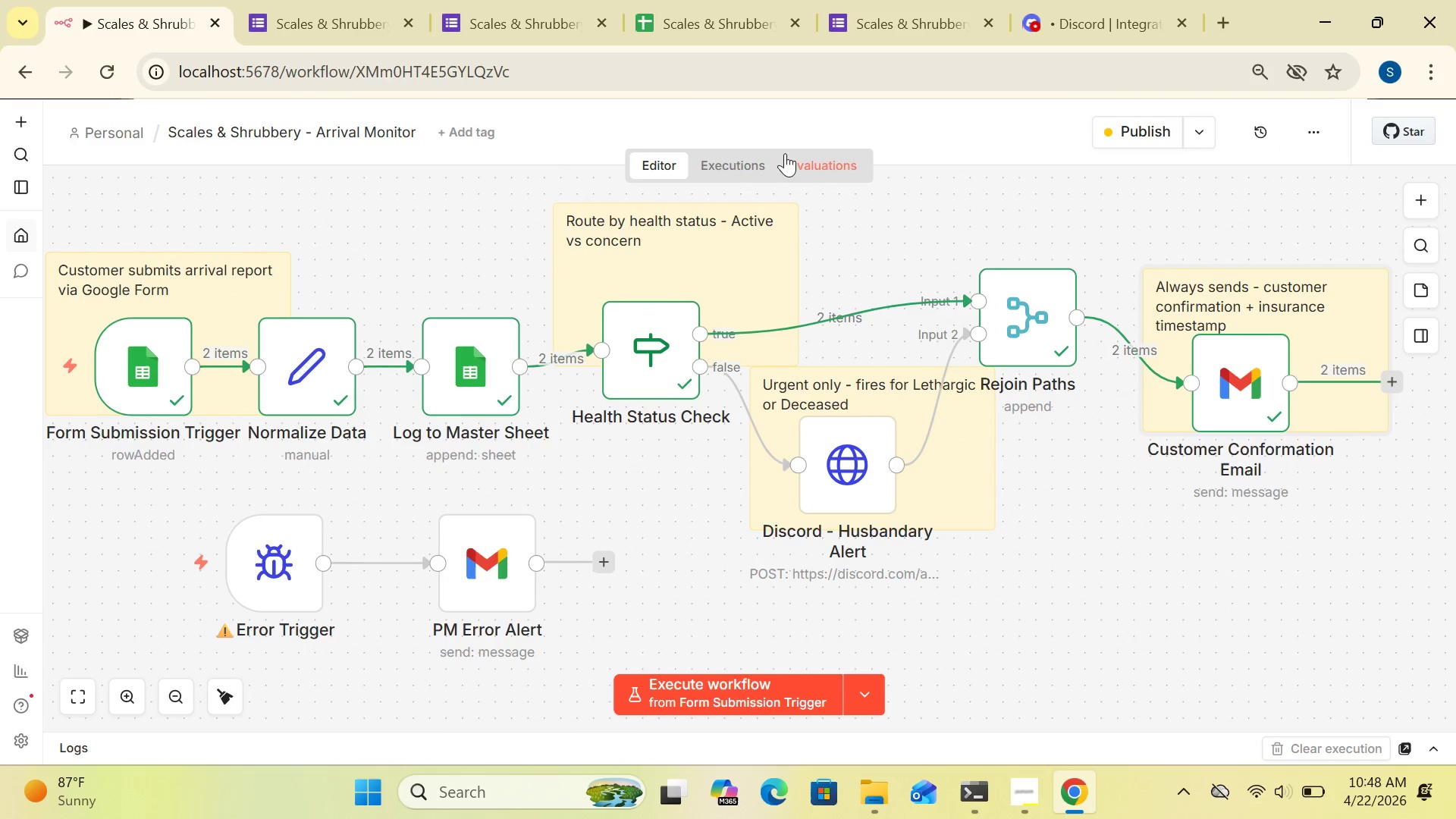 
wait(6.94)
 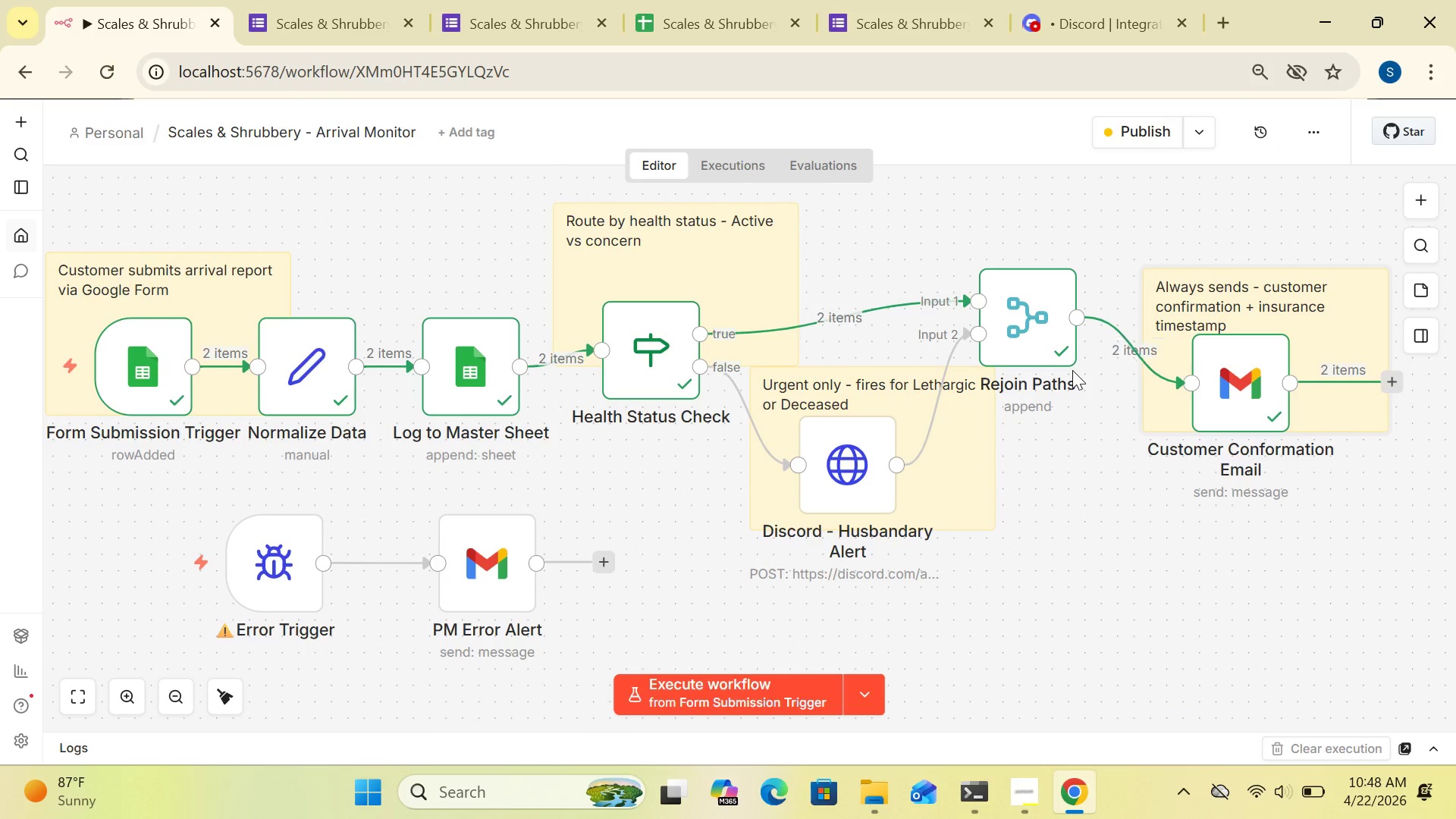 
left_click([1061, 13])
 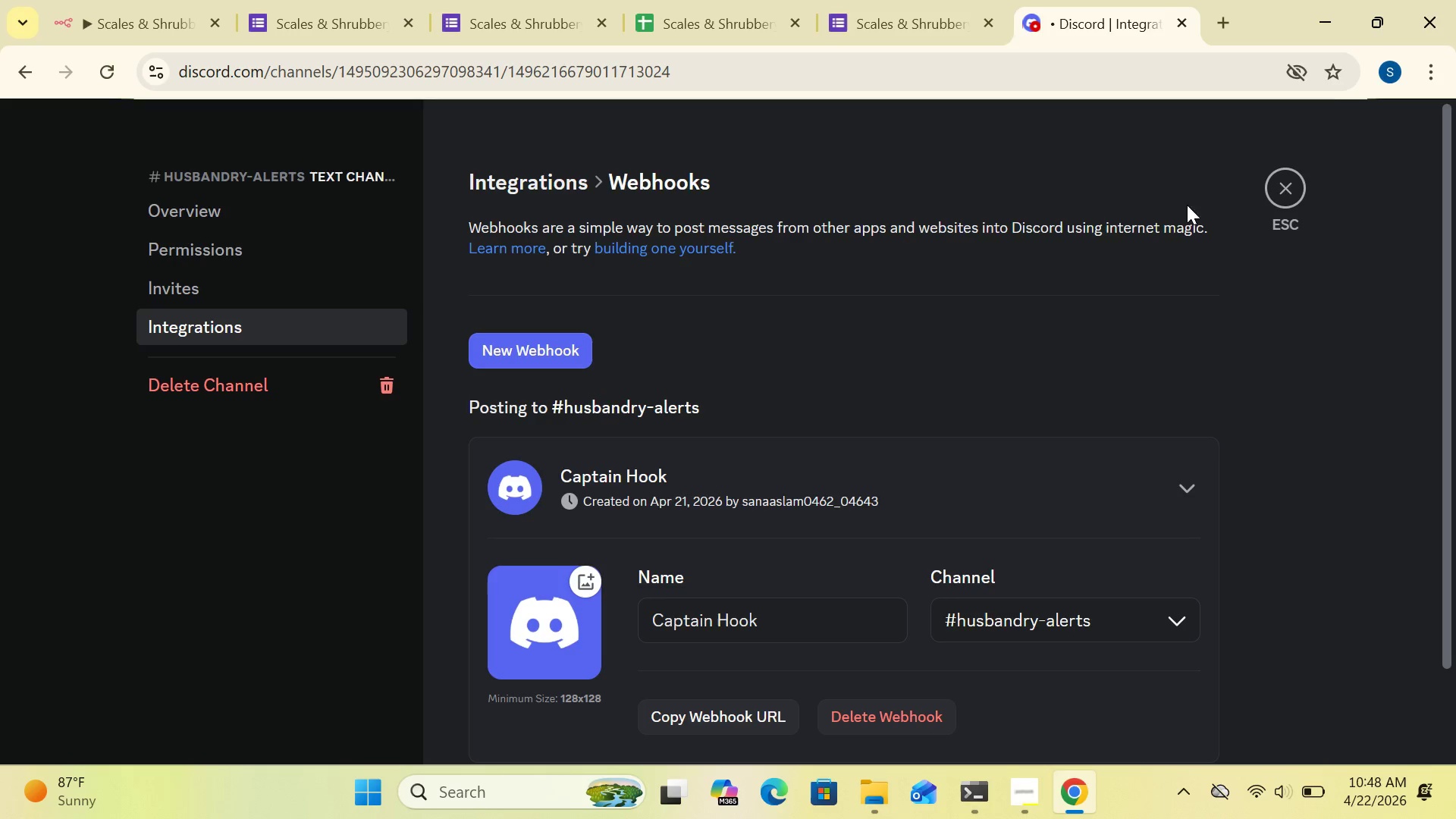 
left_click([1276, 187])
 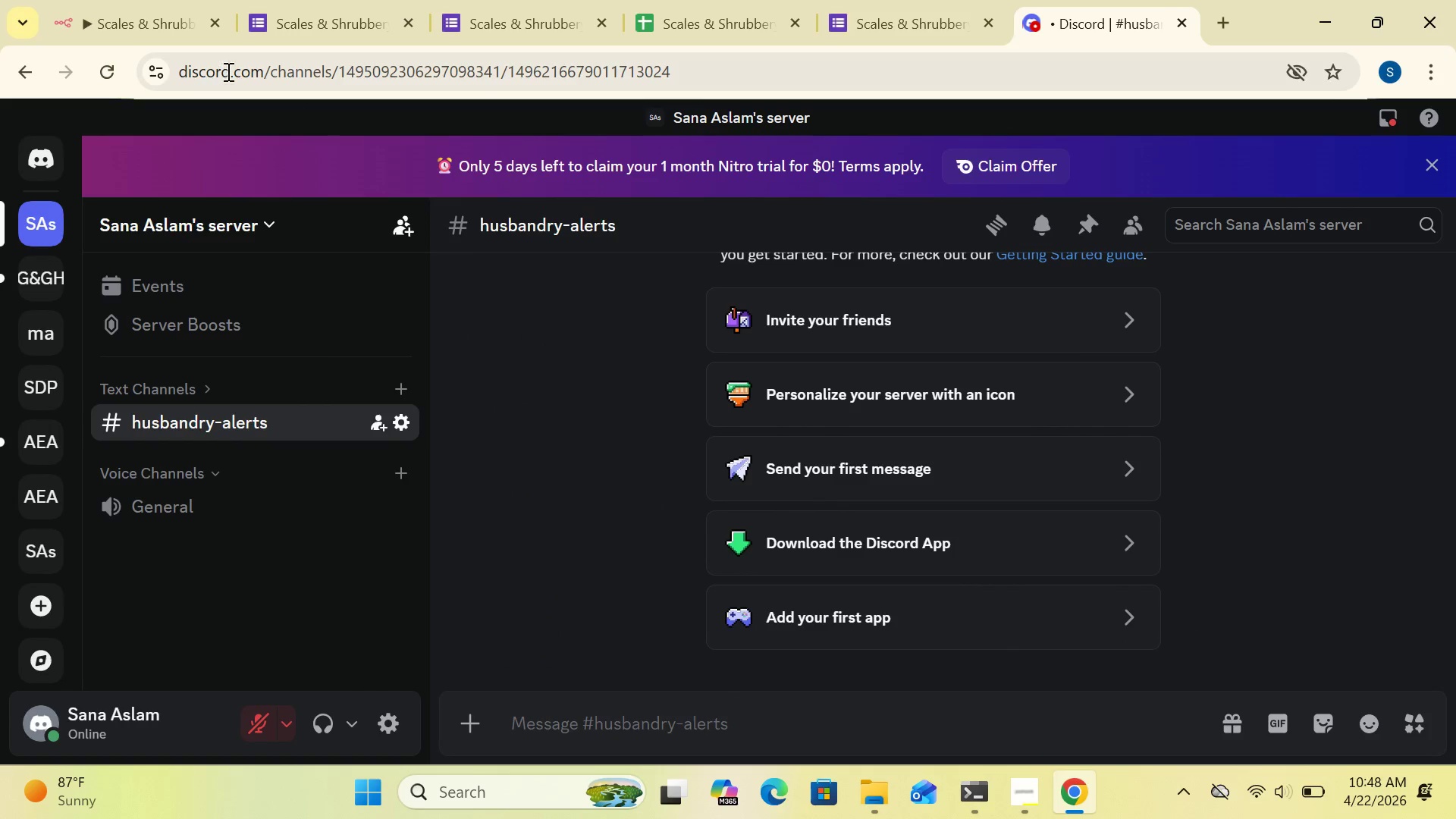 
left_click([156, 34])
 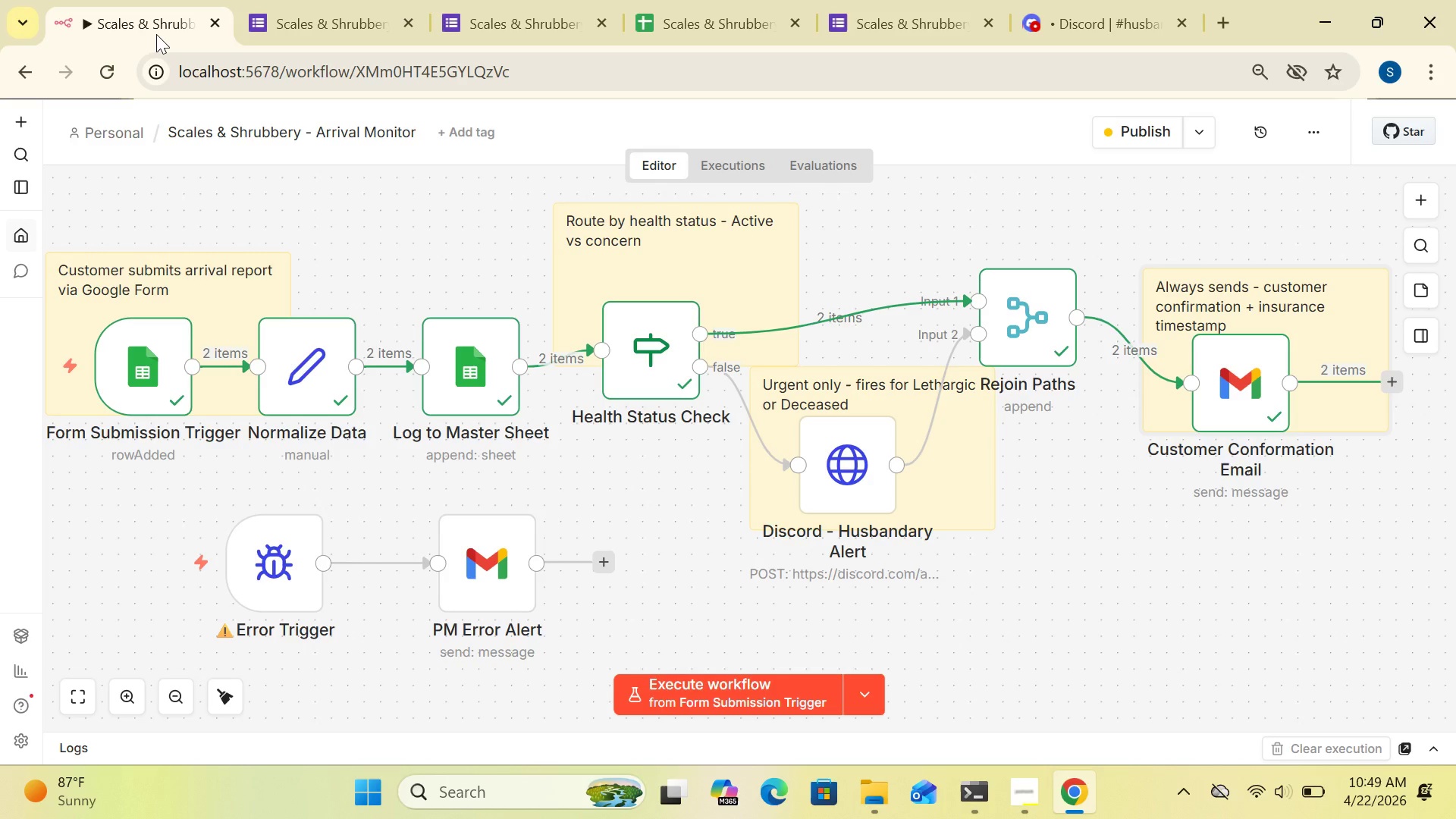 
wait(10.28)
 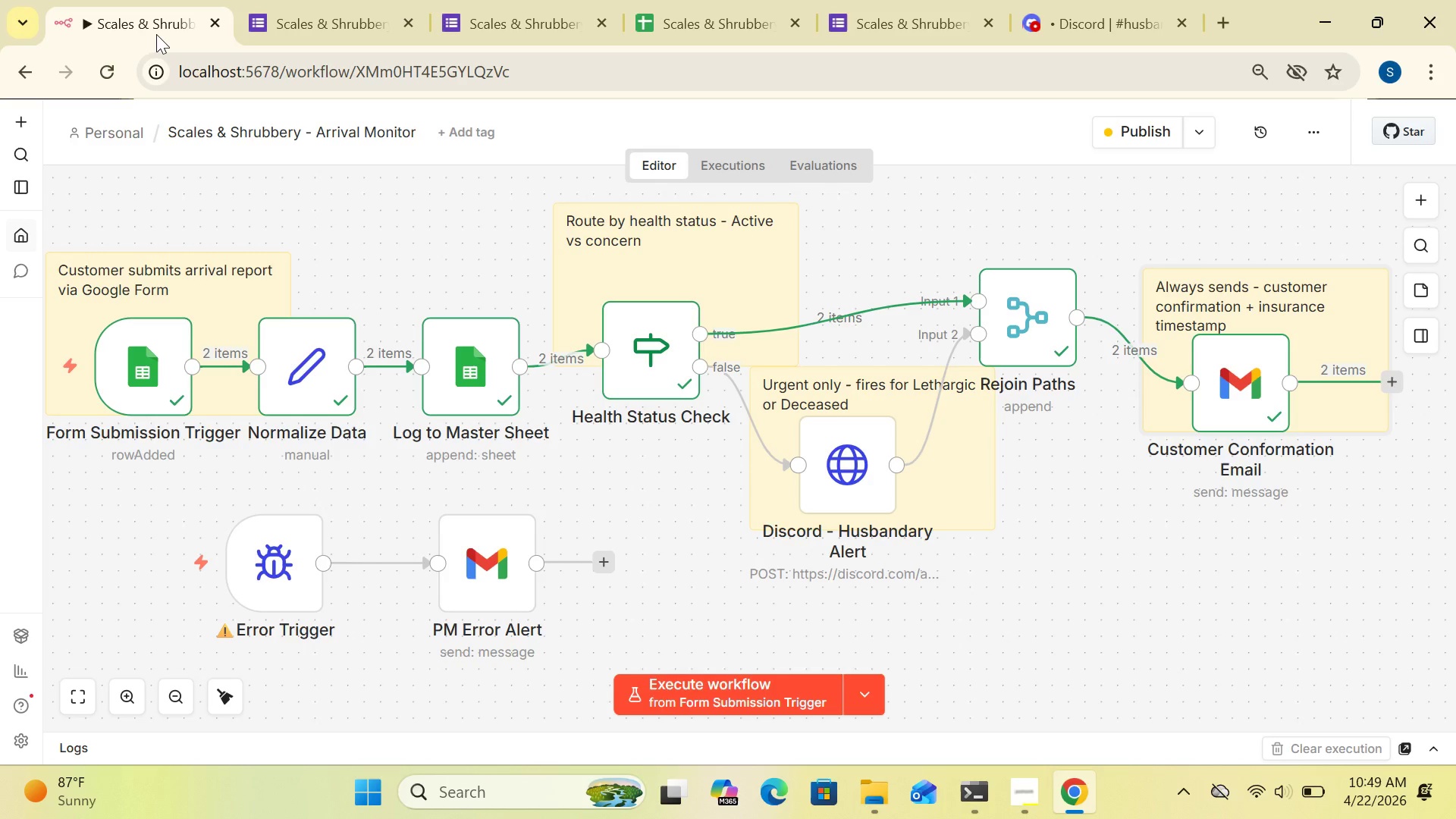 
double_click([1254, 392])
 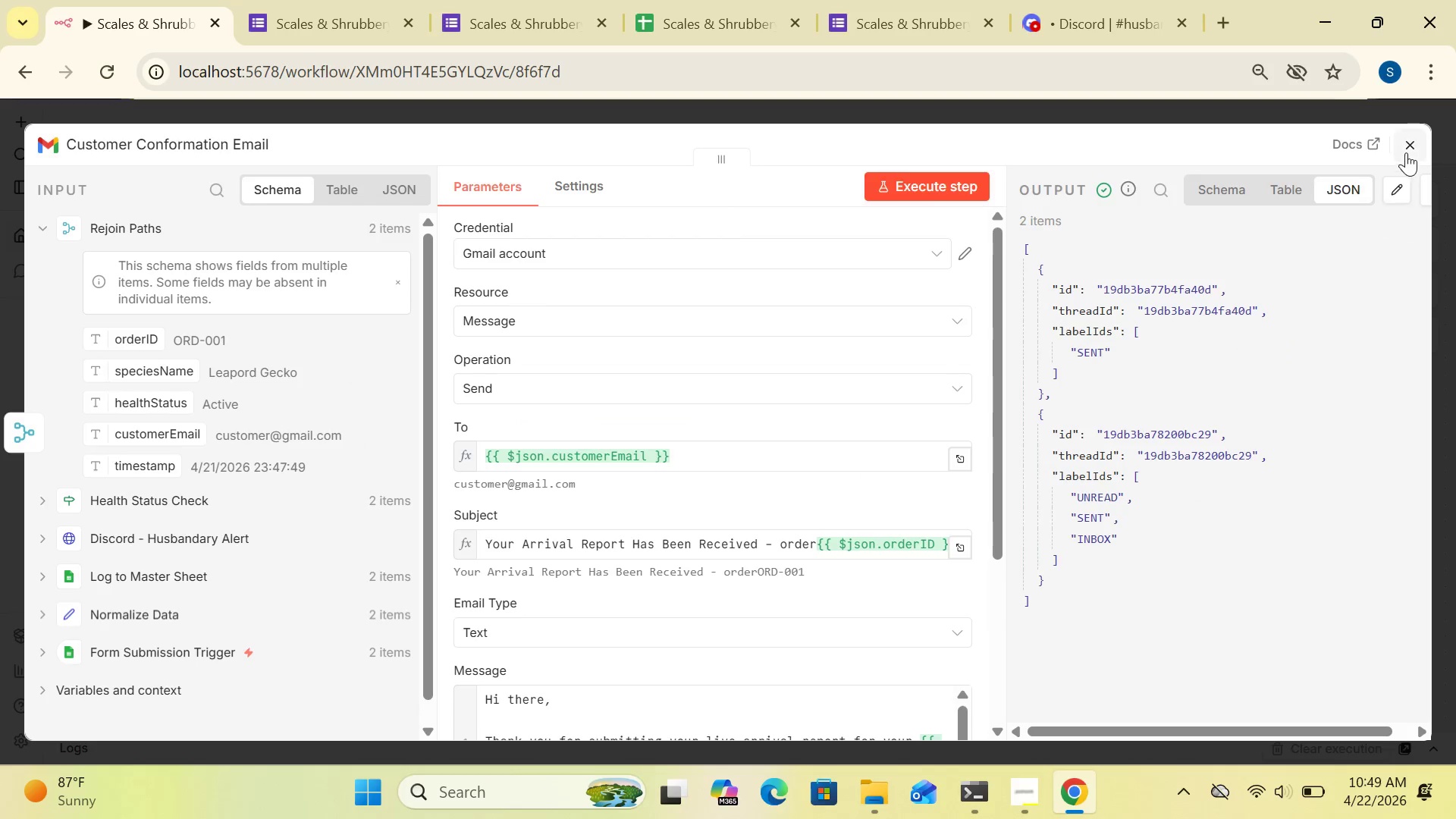 
left_click([1406, 143])
 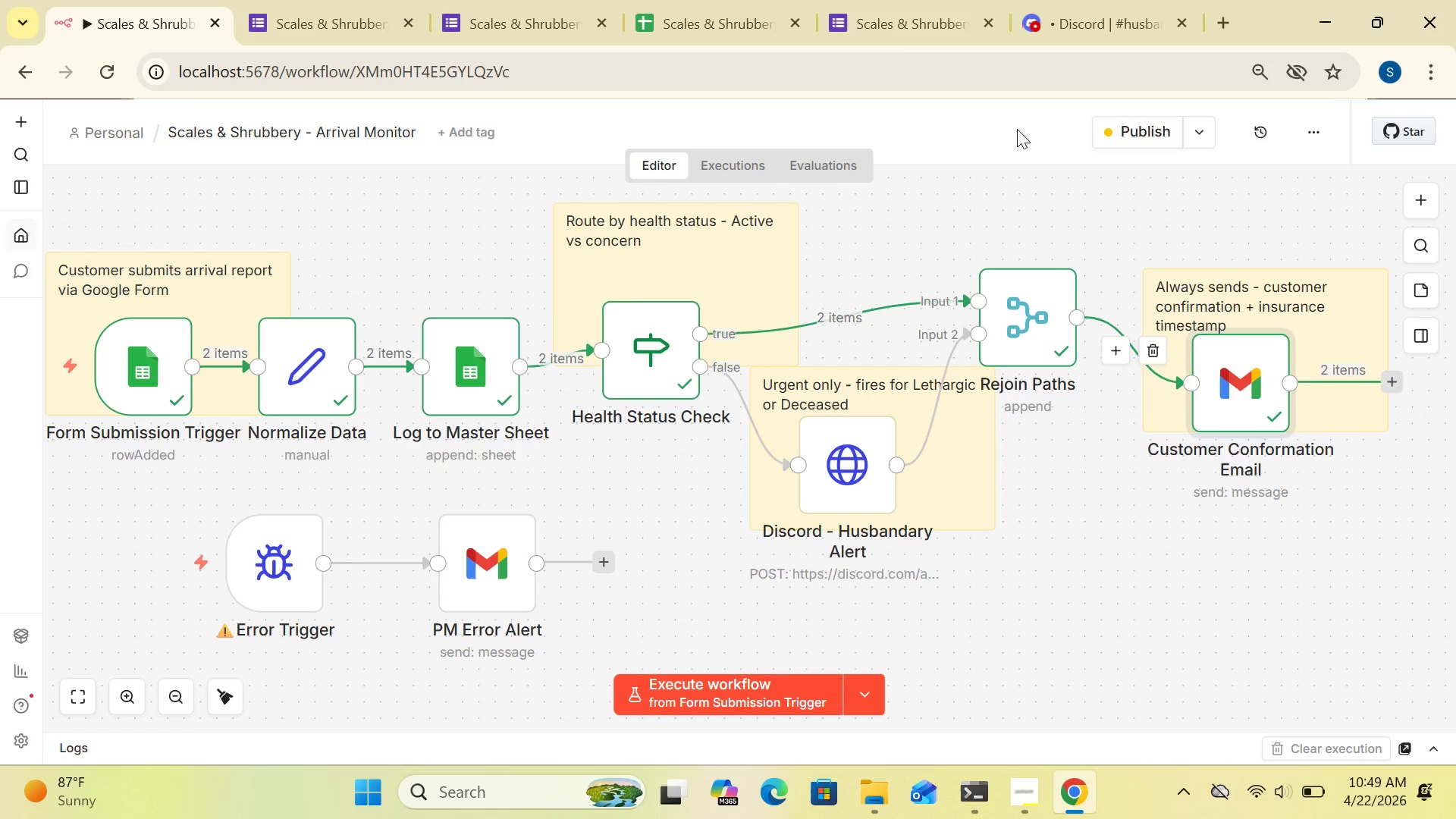 
left_click([892, 27])
 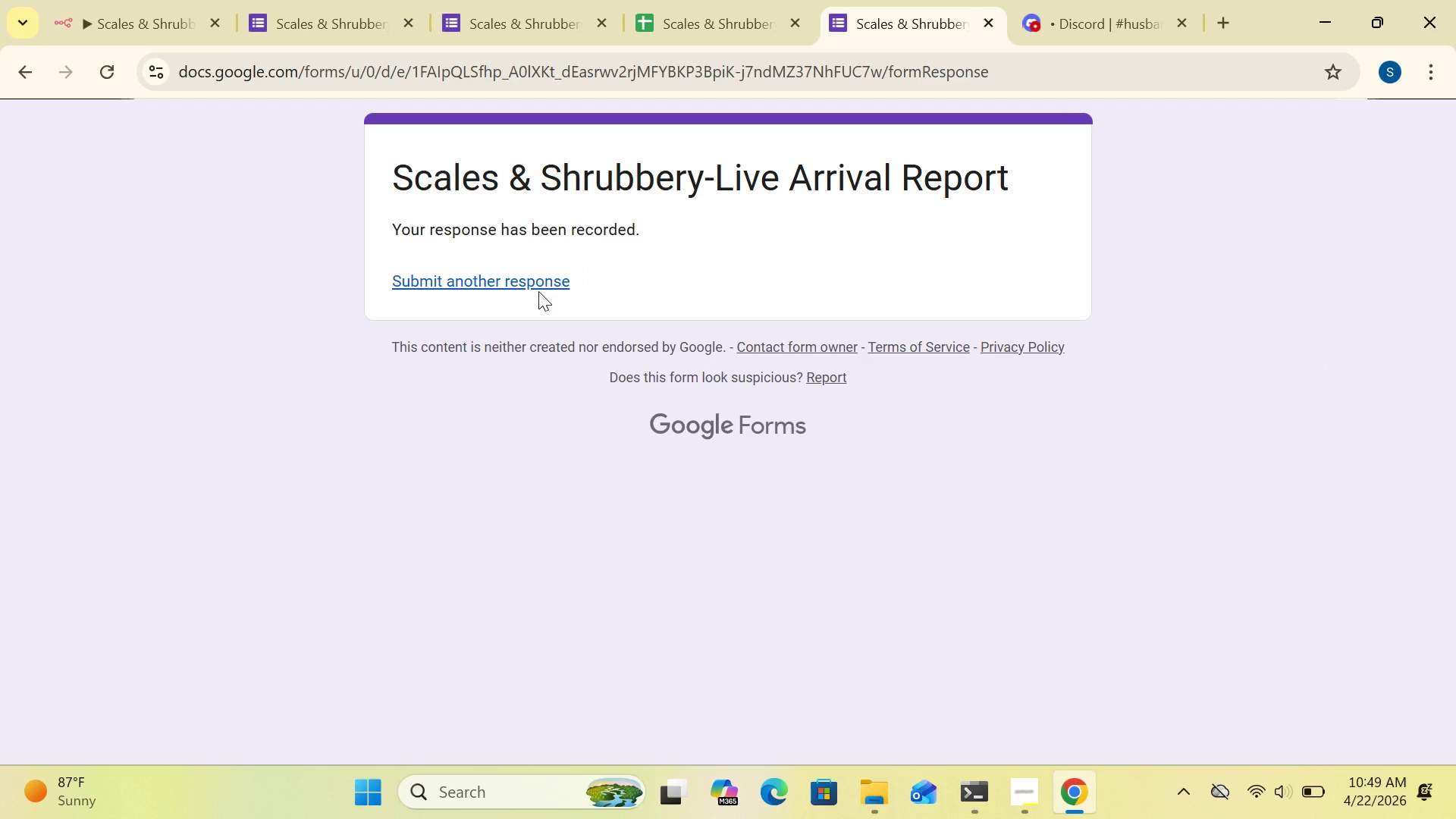 
left_click([538, 291])
 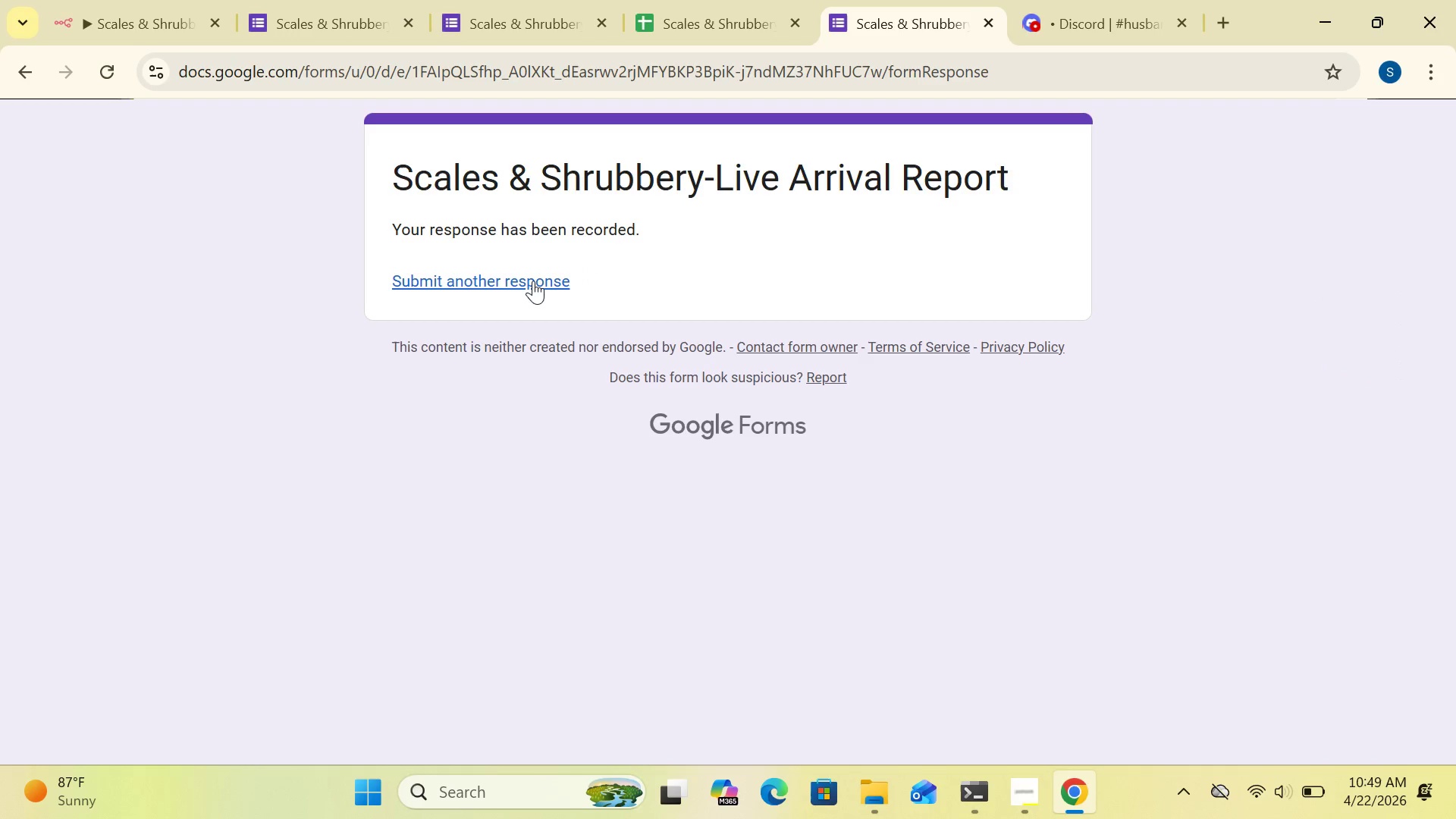 
left_click([533, 281])
 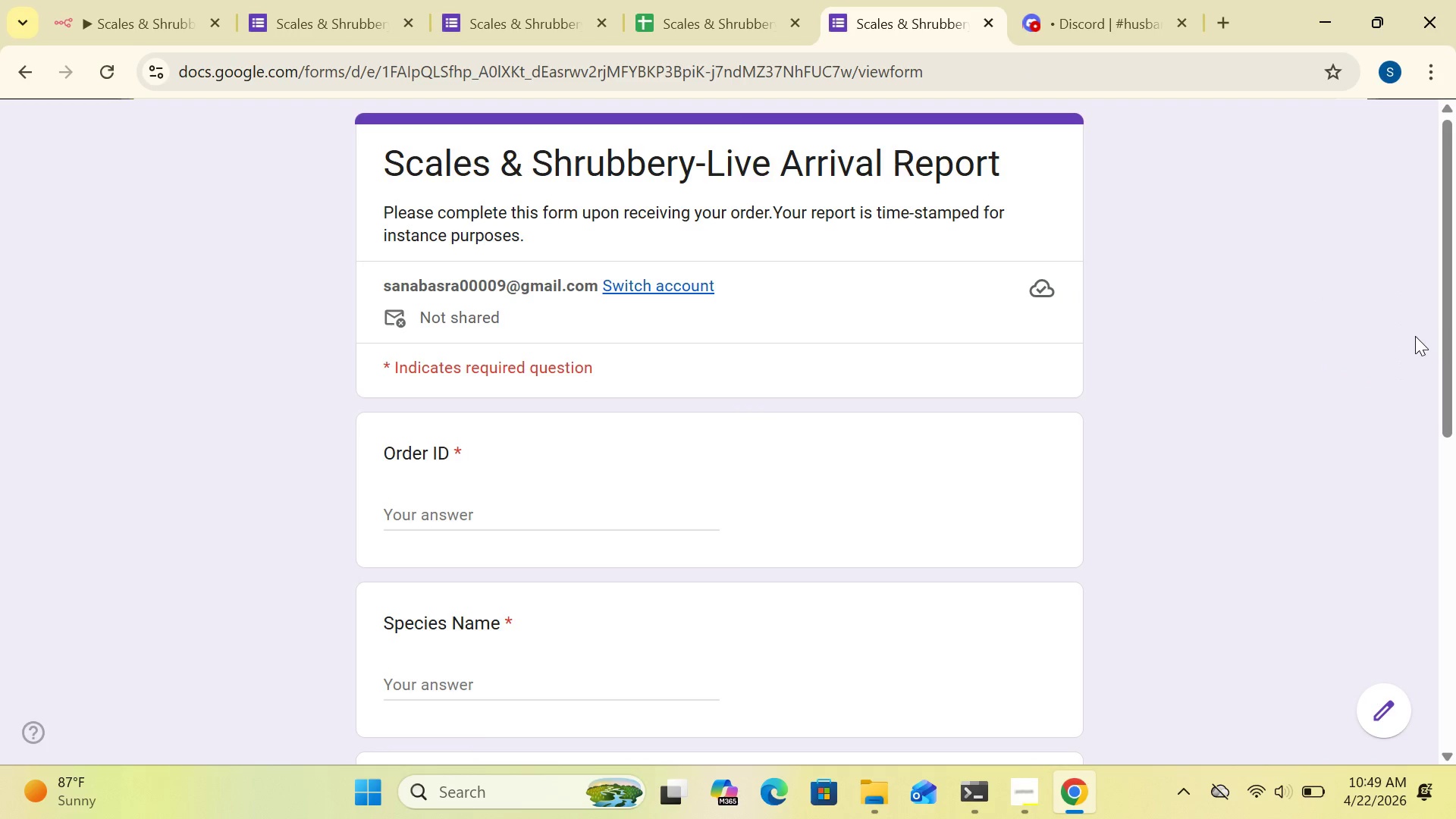 
left_click_drag(start_coordinate=[1443, 317], to_coordinate=[1455, 434])
 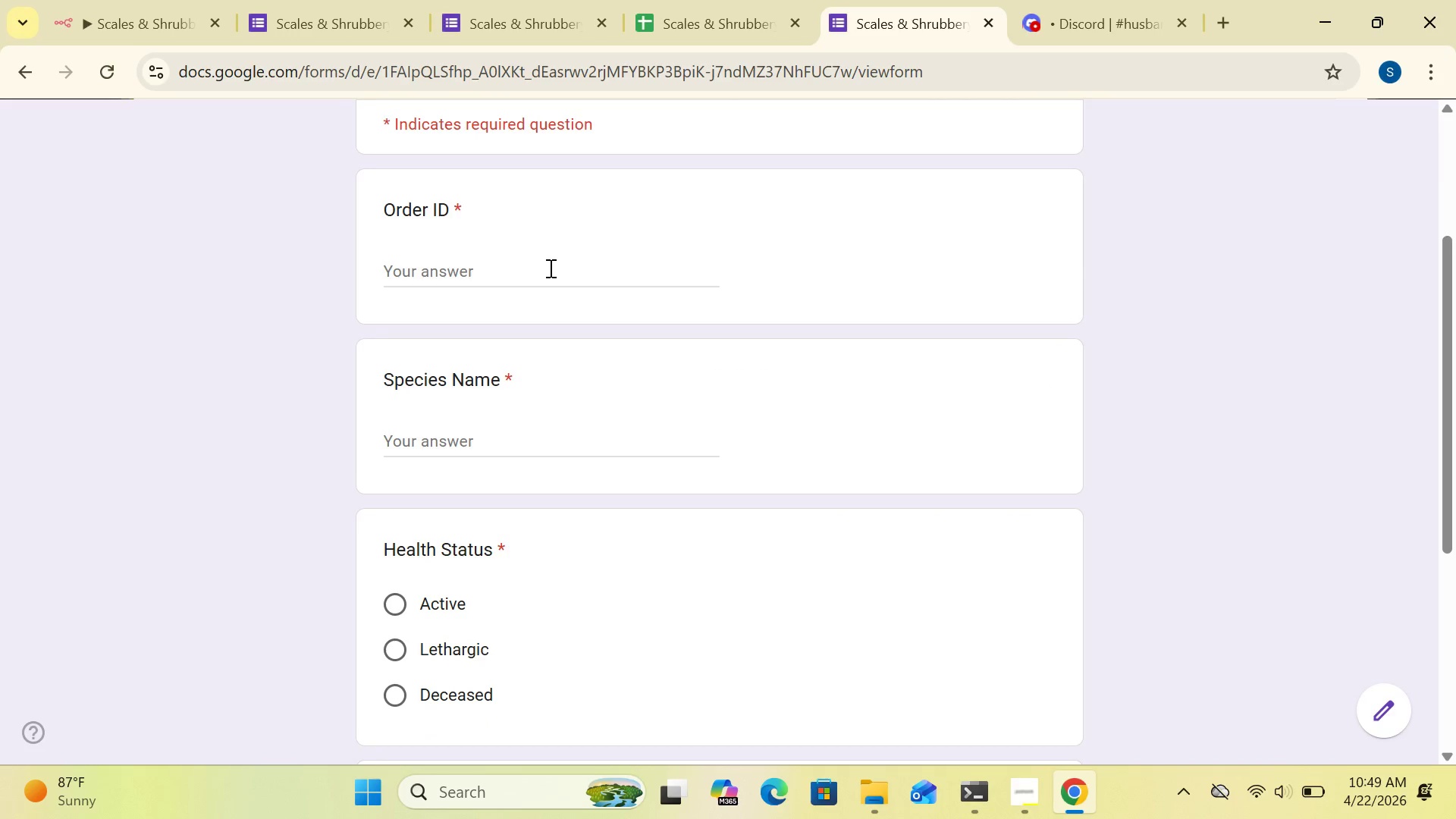 
left_click([549, 268])
 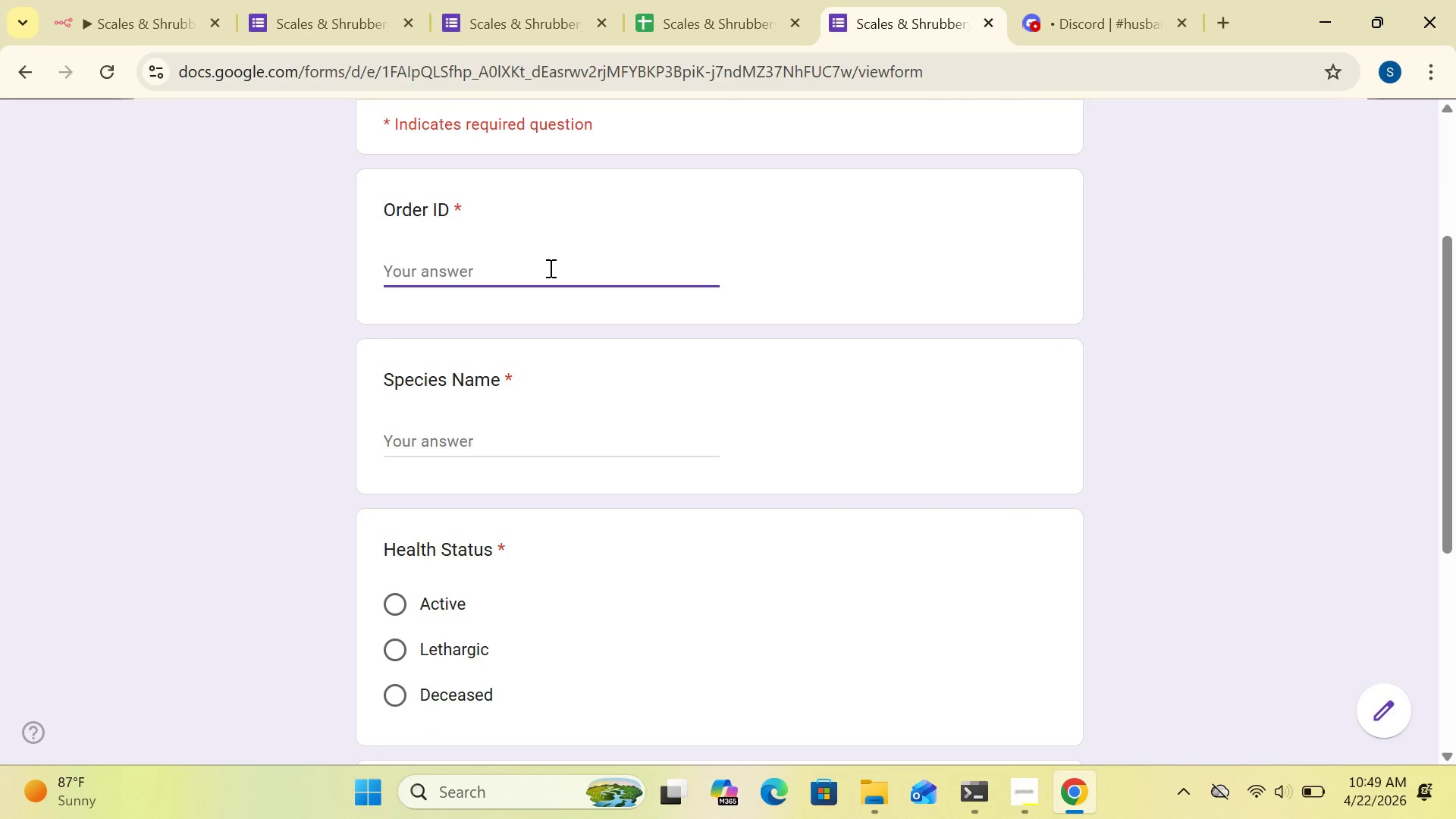 
type(ORD-002)
 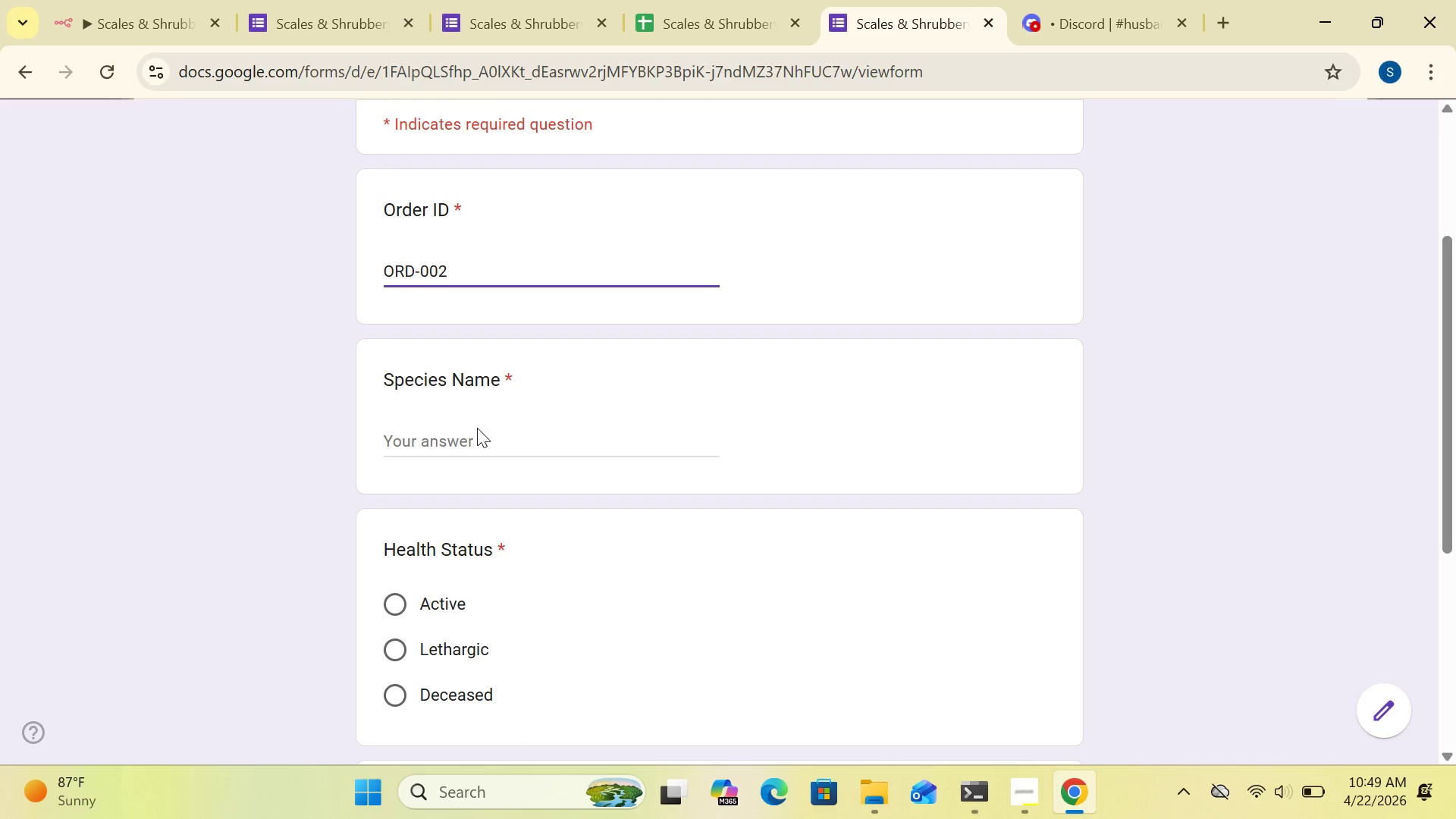 
left_click([472, 441])
 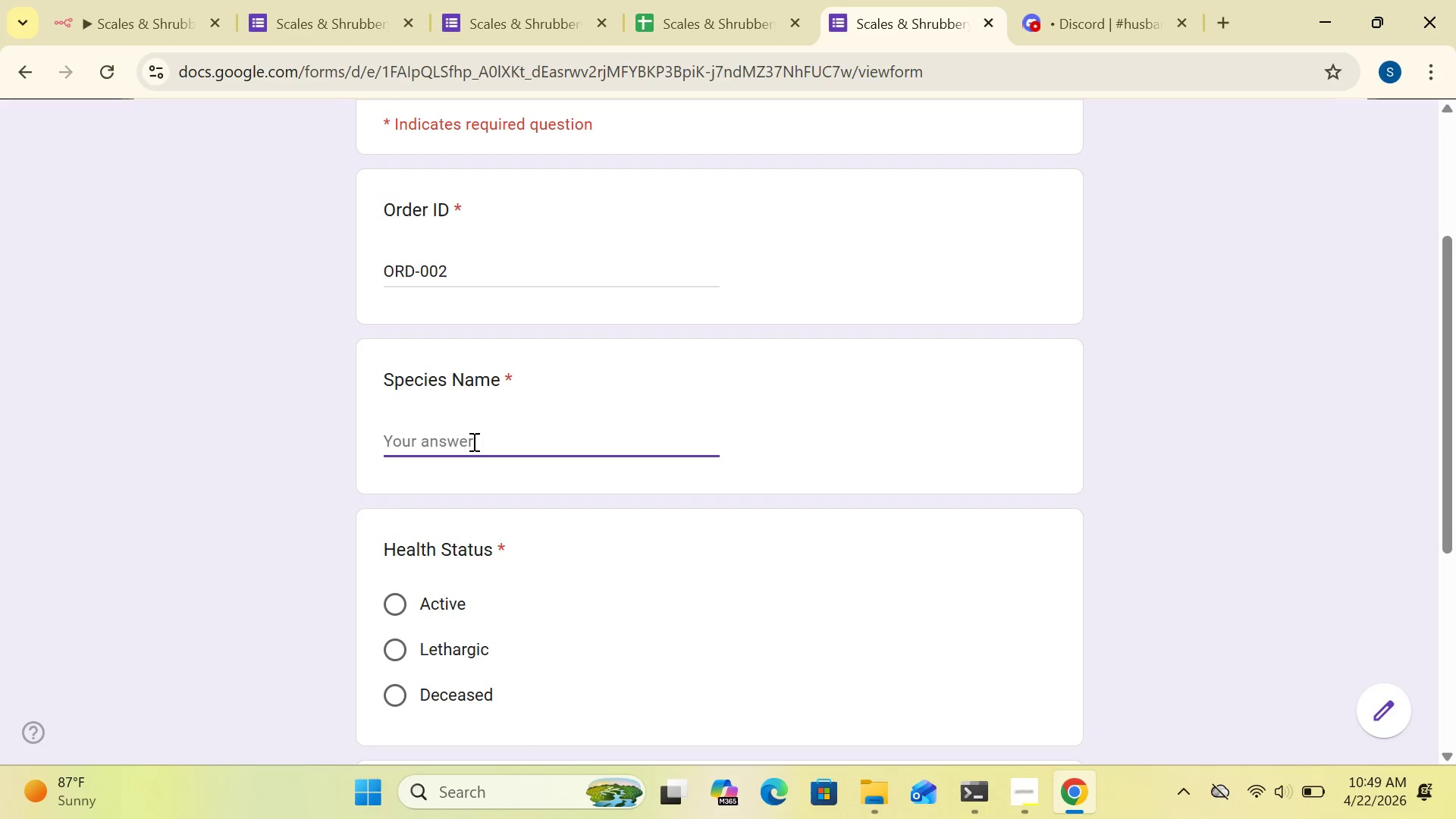 
type(Ball python)
 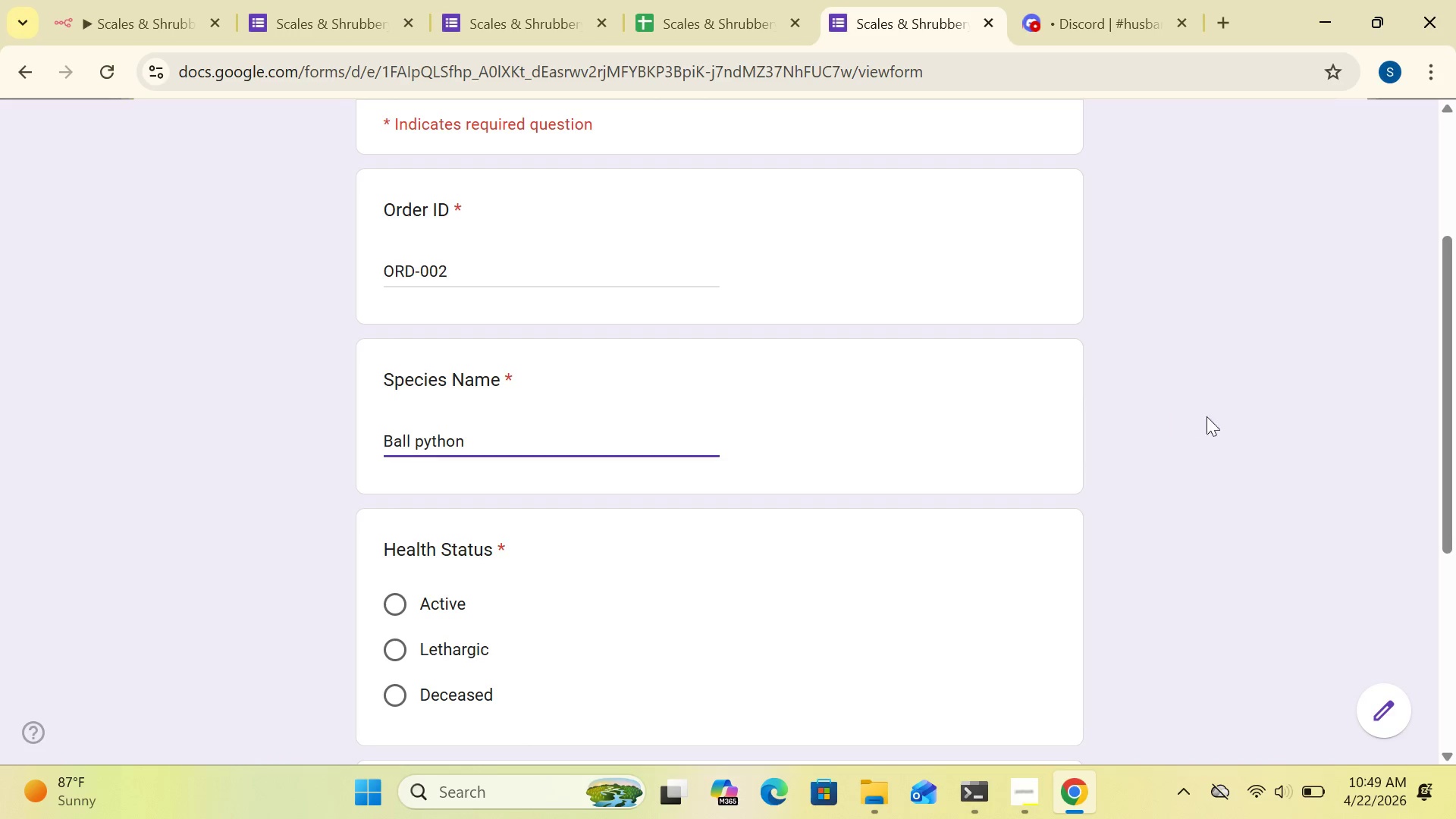 
wait(5.08)
 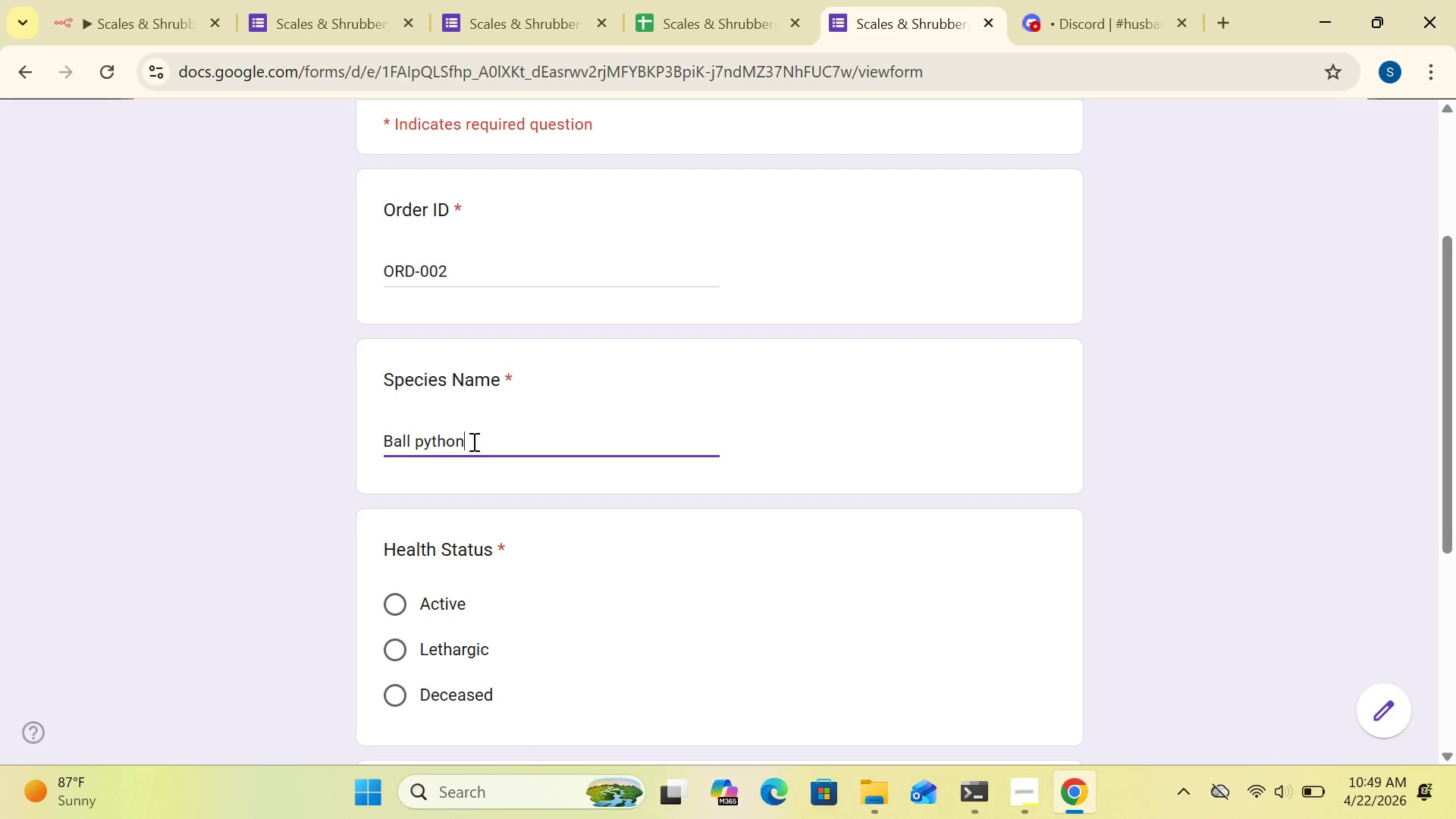 
left_click_drag(start_coordinate=[1437, 388], to_coordinate=[1441, 415])
 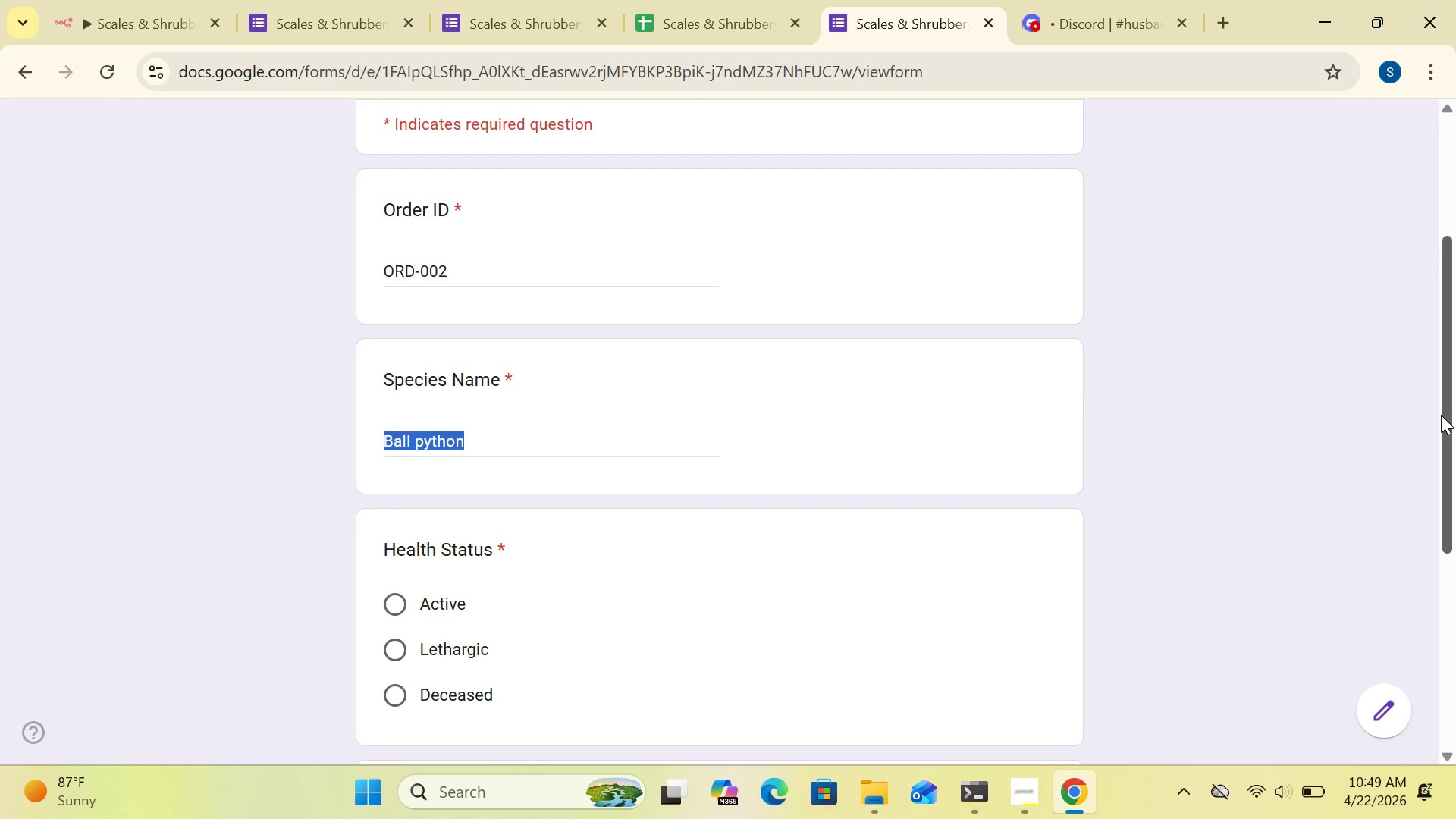 
left_click_drag(start_coordinate=[1441, 415], to_coordinate=[1455, 534])
 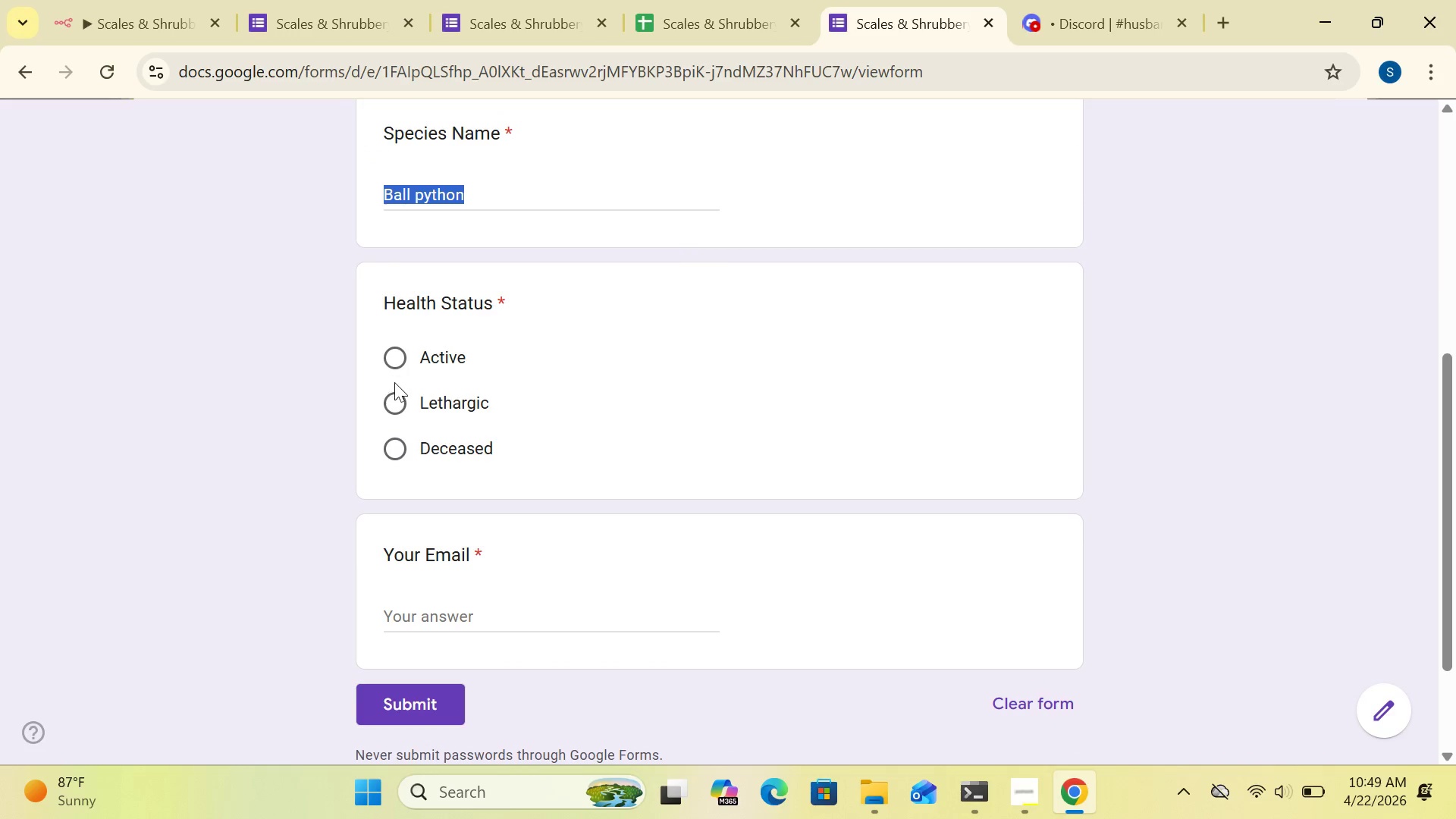 
left_click([399, 396])
 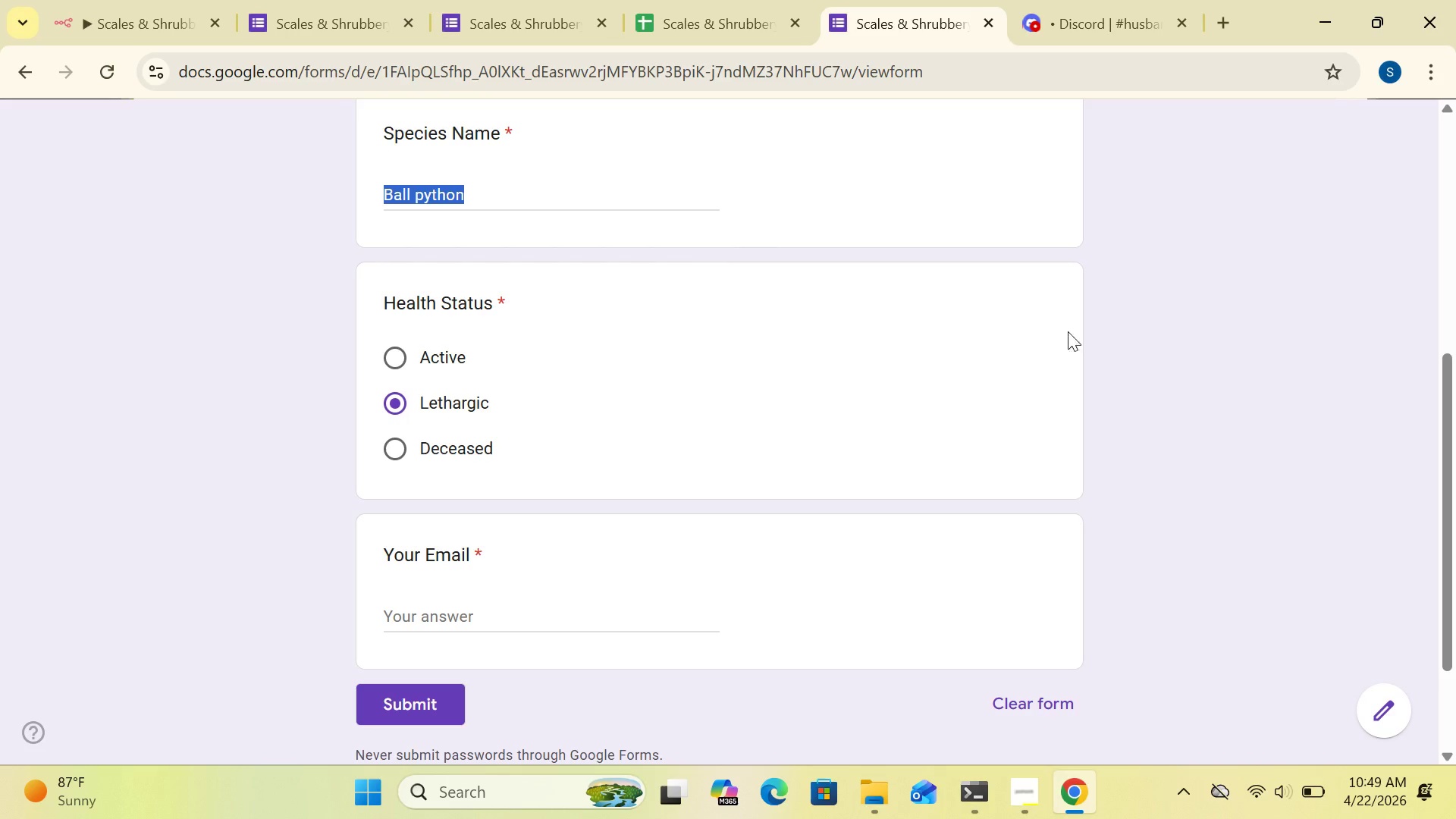 
left_click([1142, 364])
 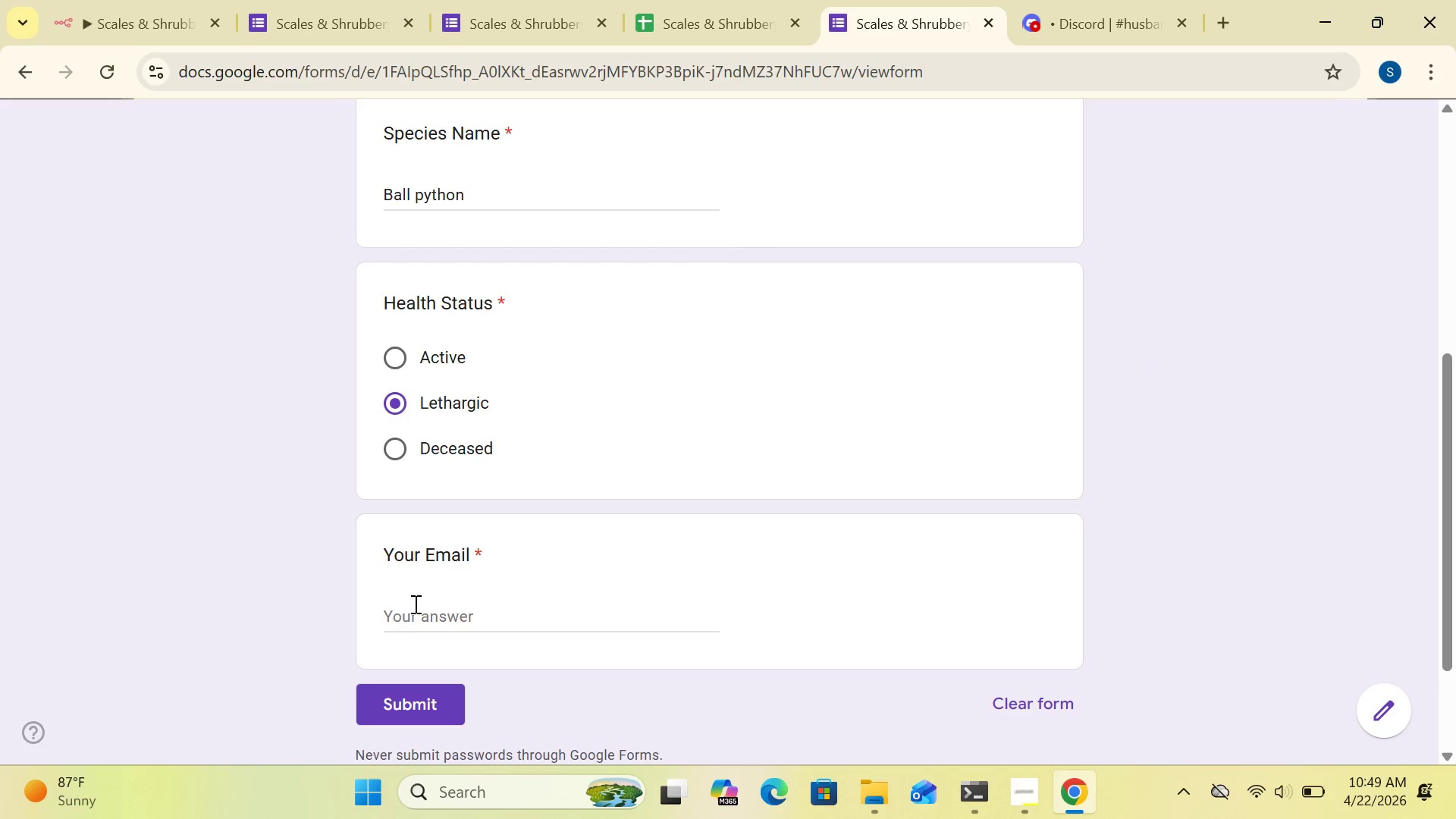 
left_click([417, 615])
 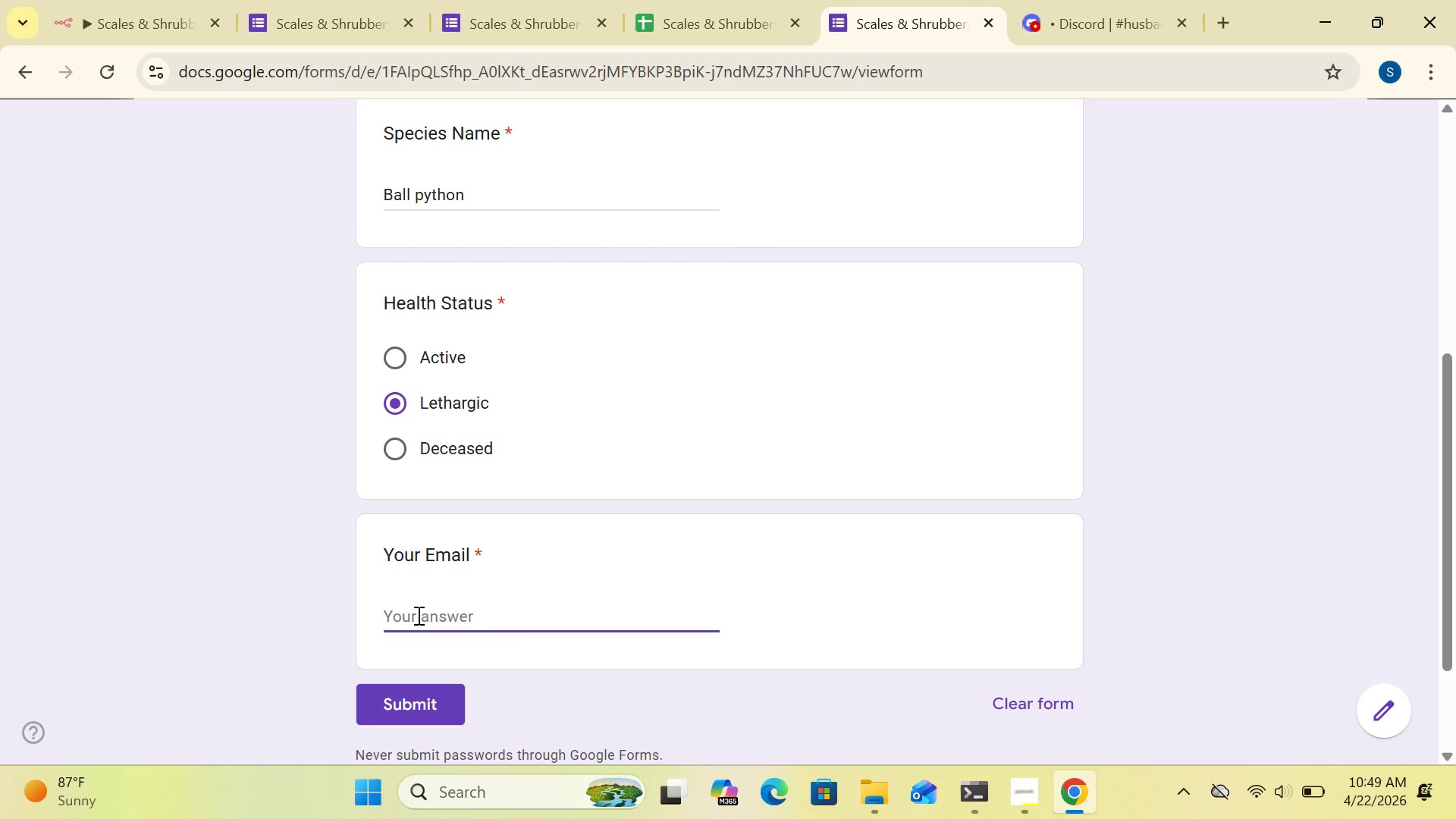 
type(sanabasra00009)
 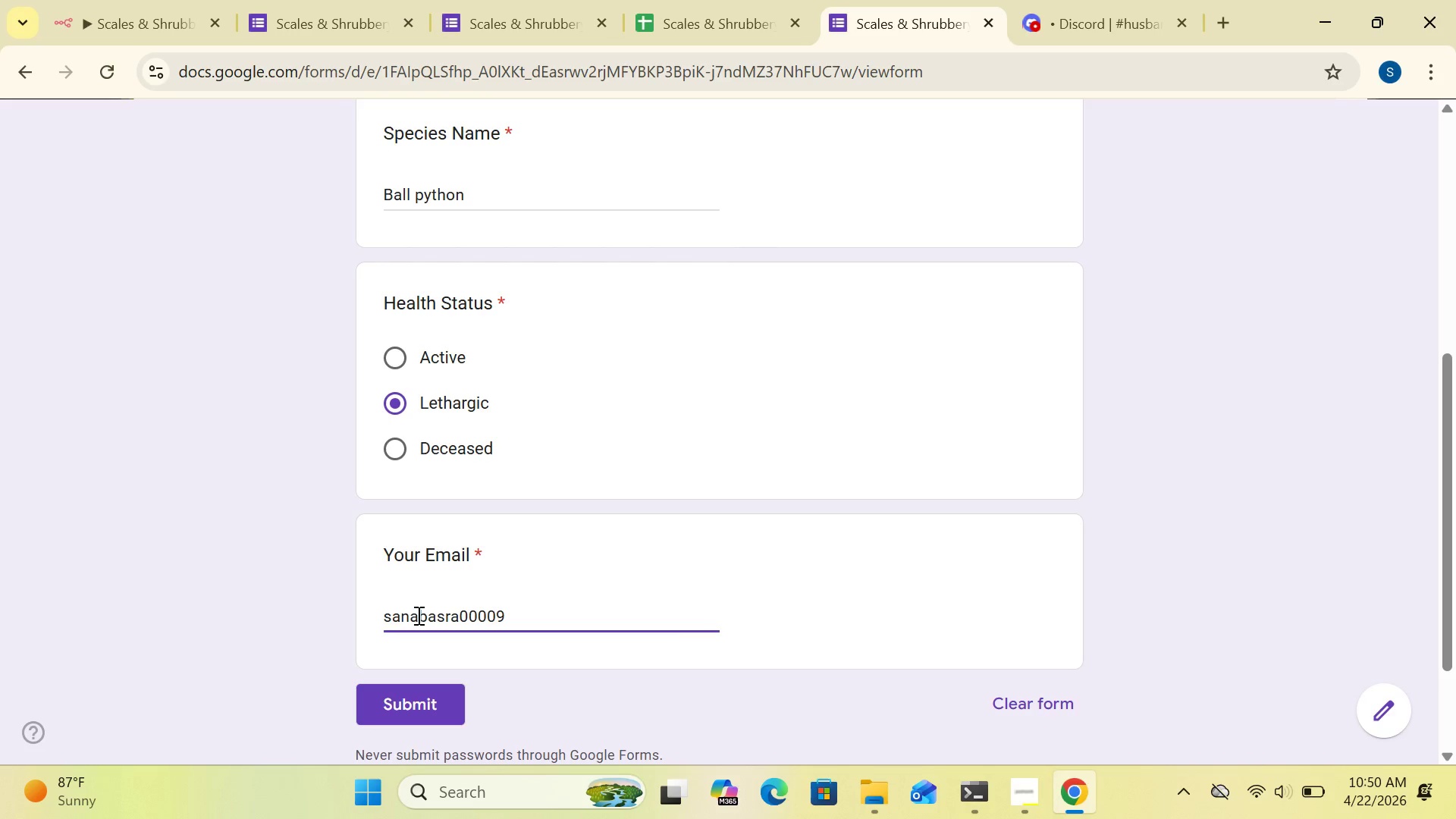 
type(@gmail.com)
 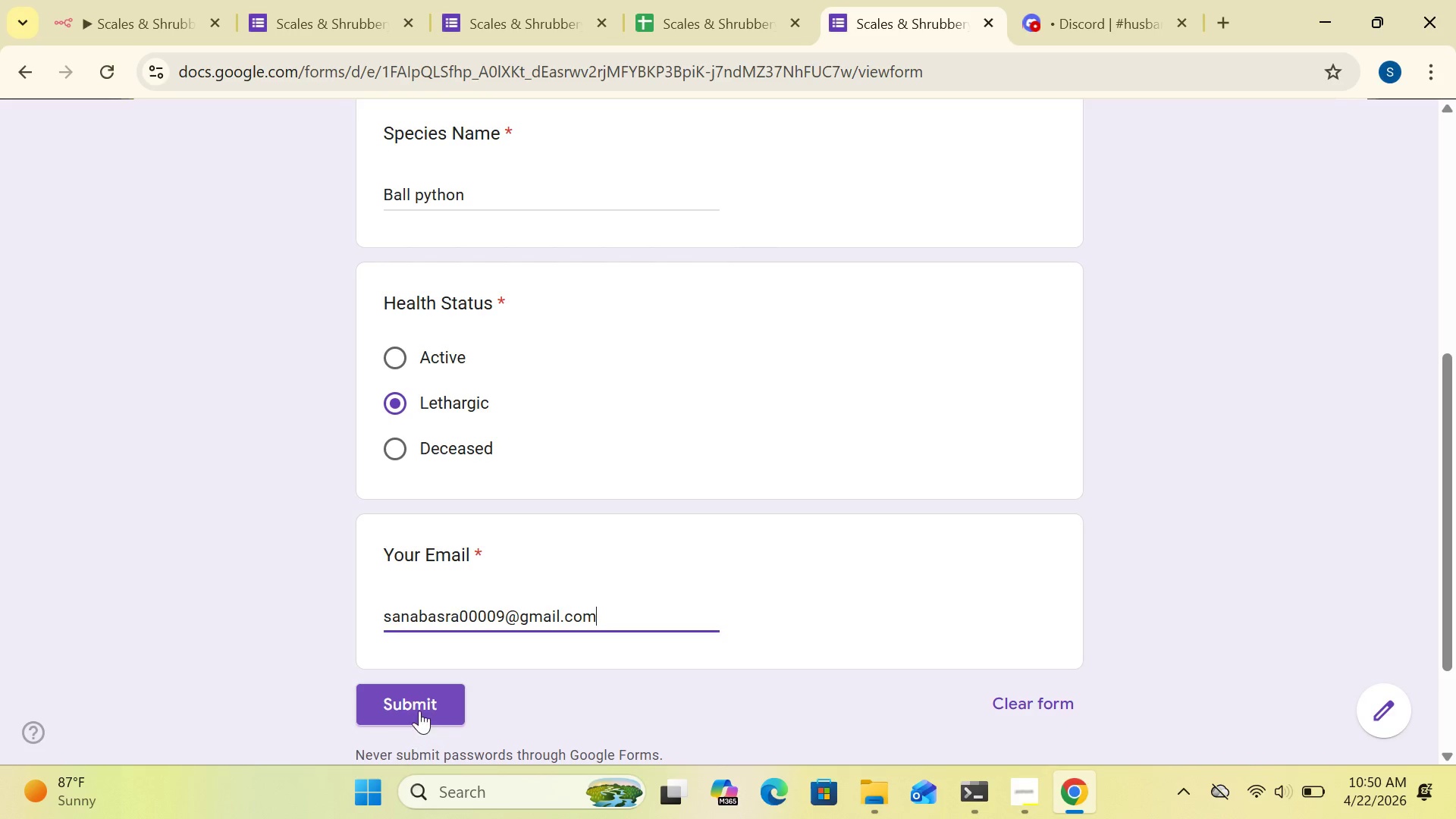 
left_click([422, 704])
 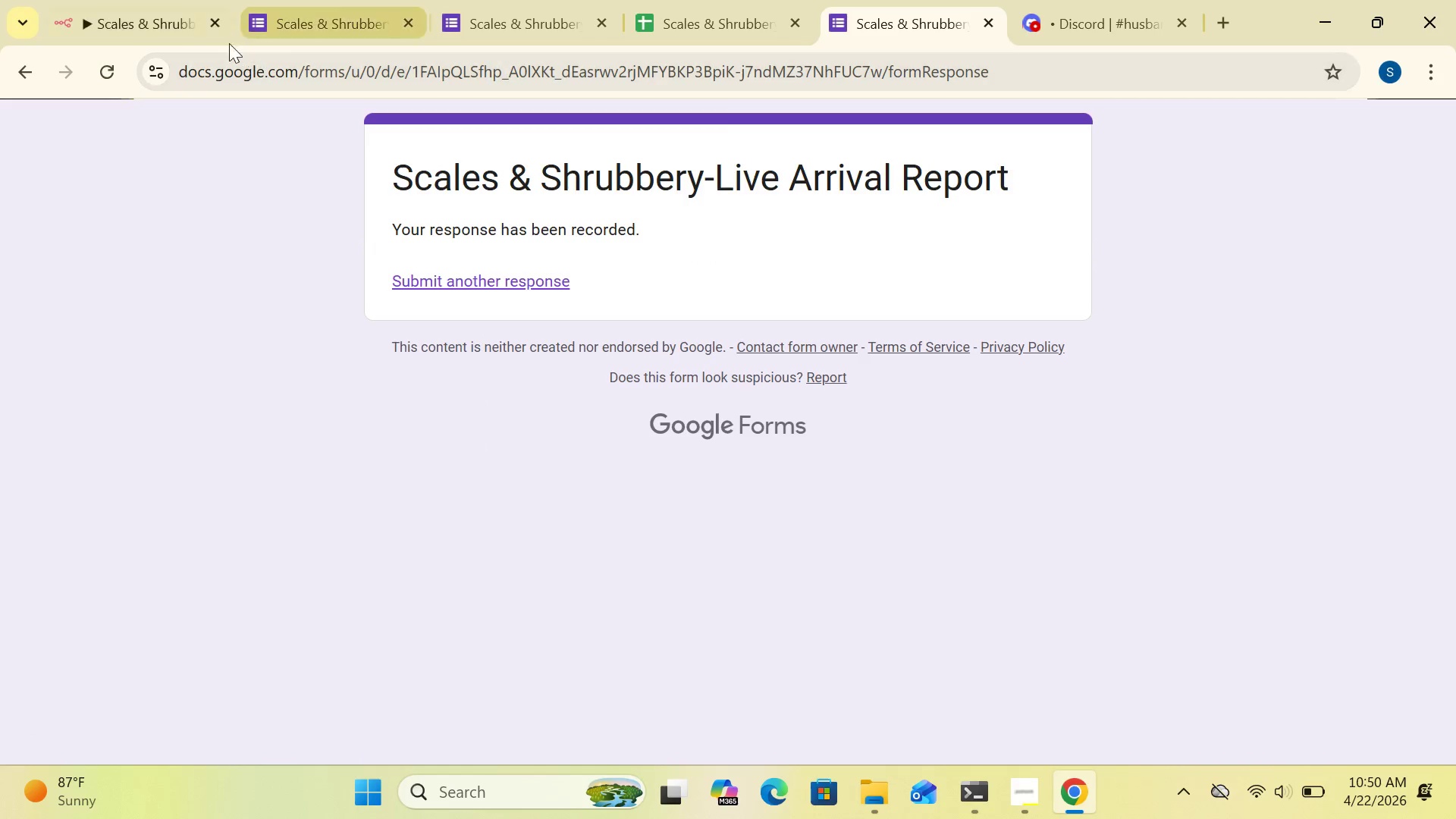 
left_click([158, 15])
 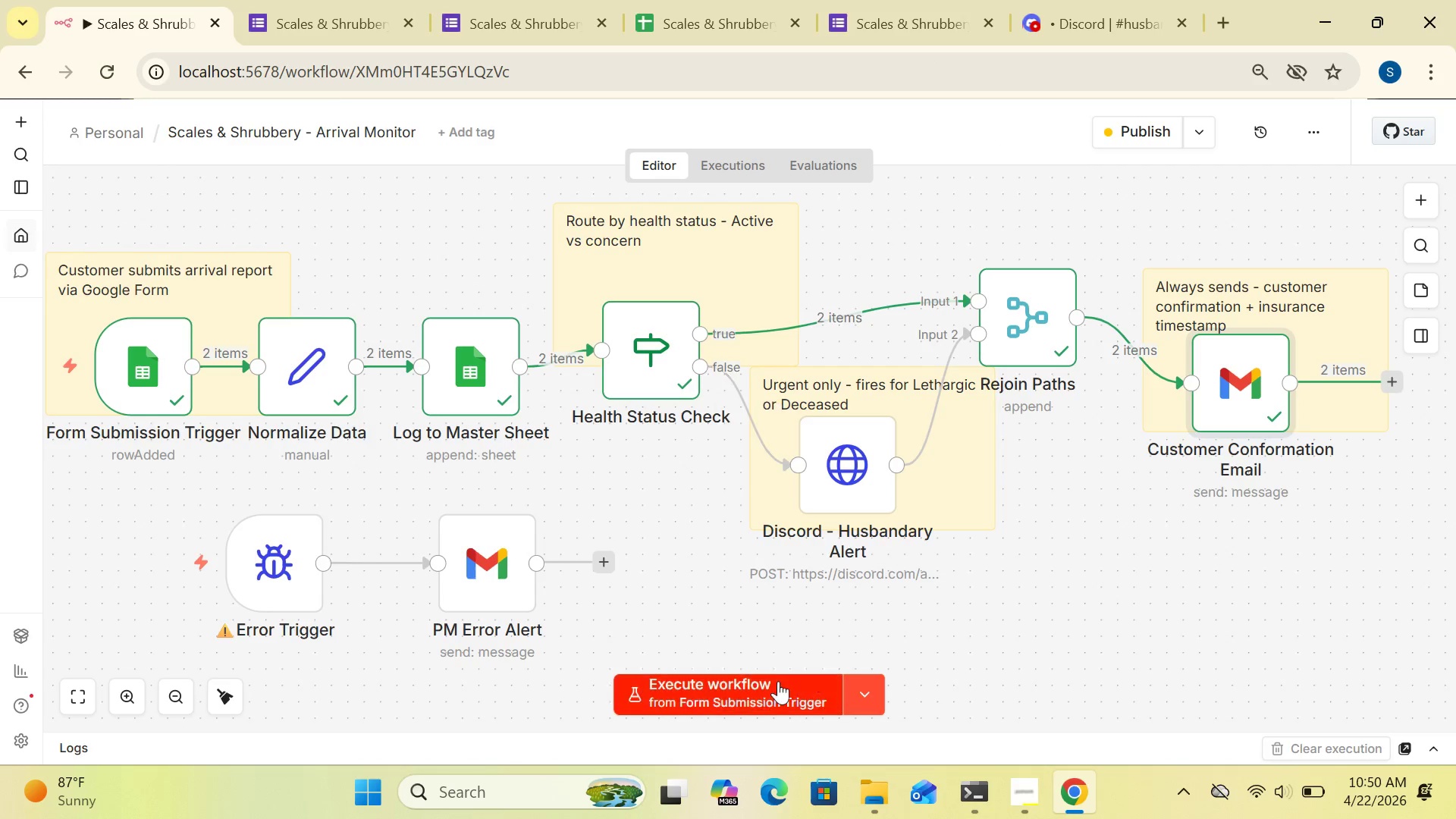 
left_click([738, 688])
 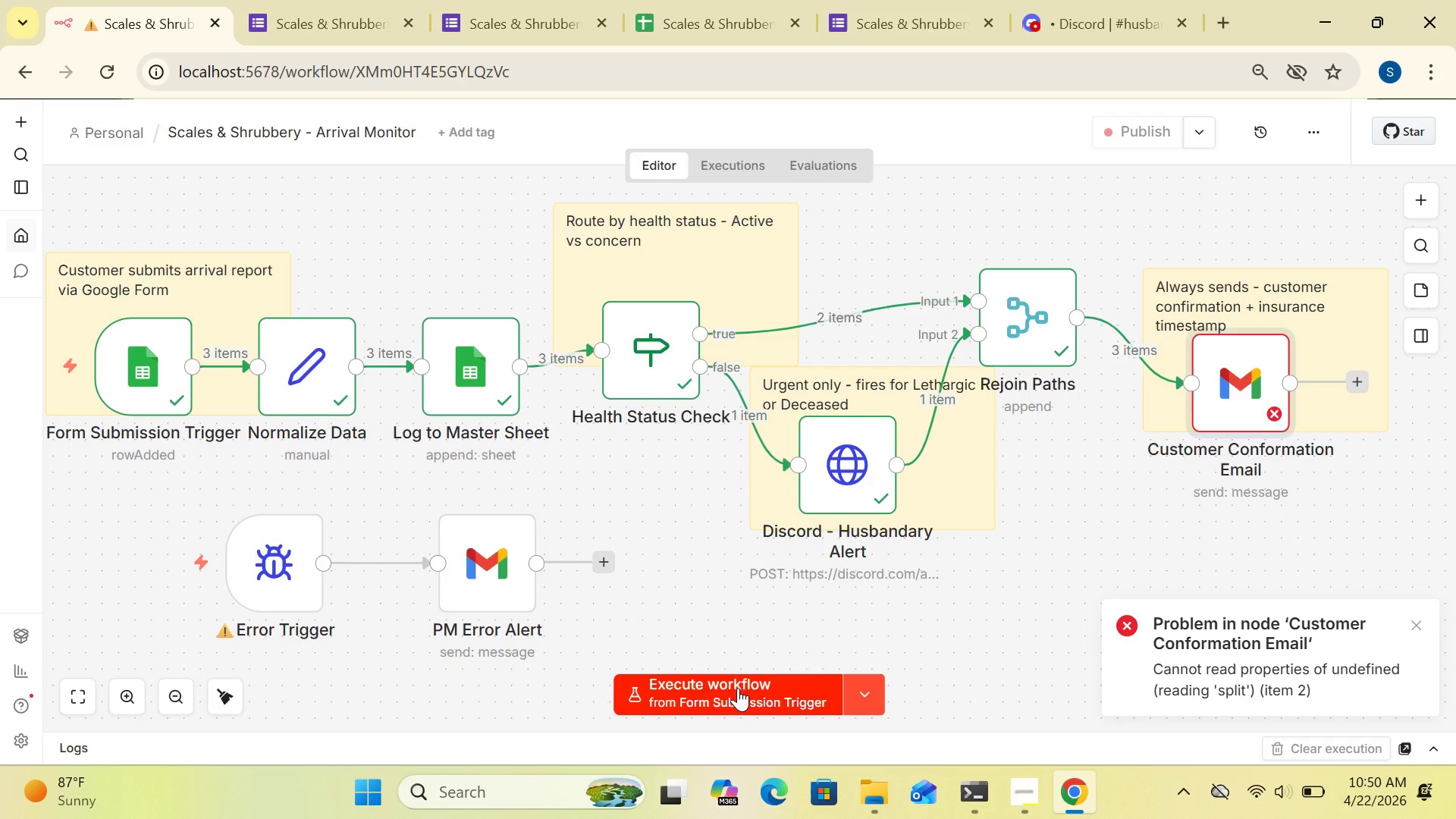 
wait(33.66)
 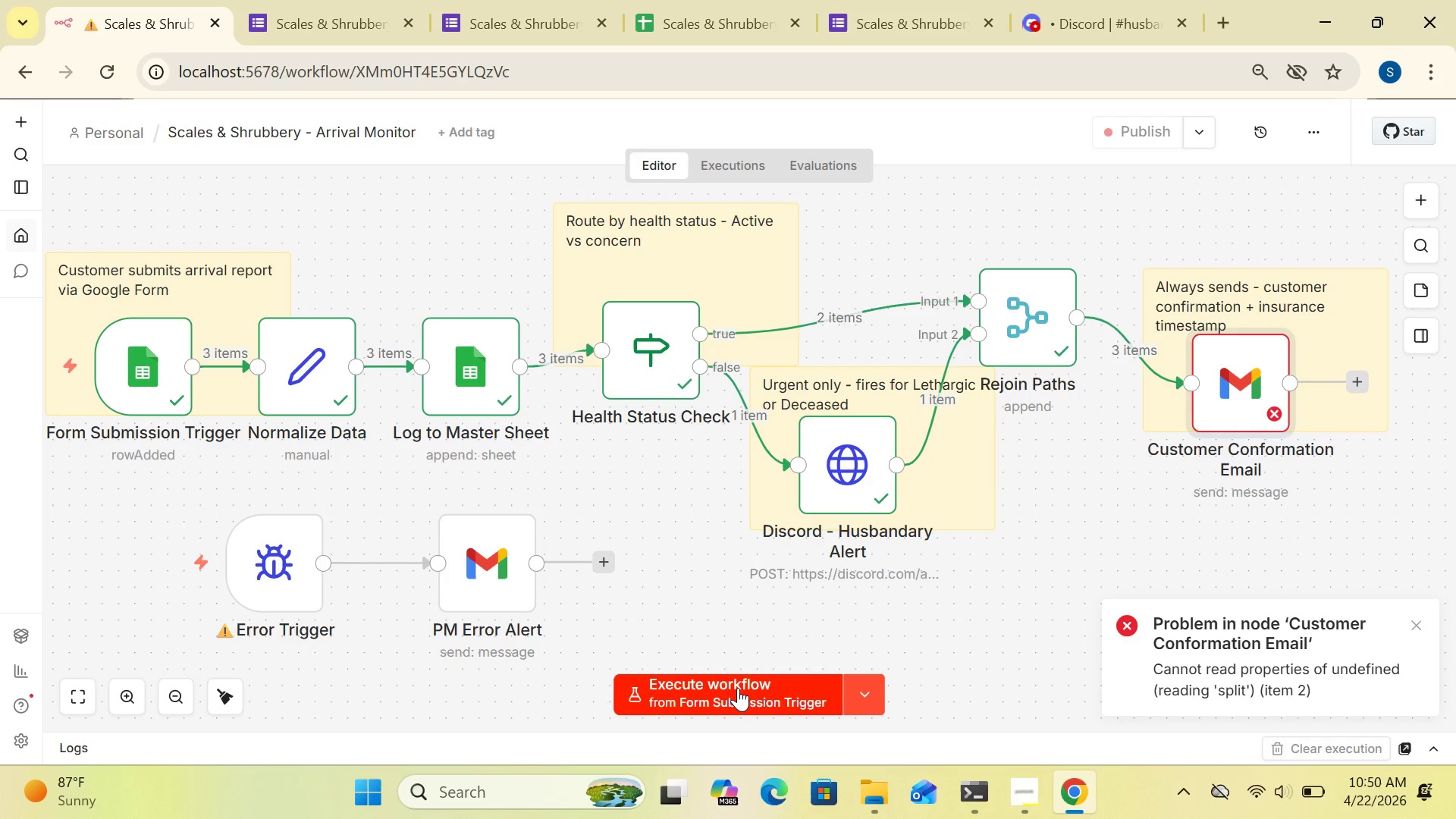 
left_click([1419, 628])
 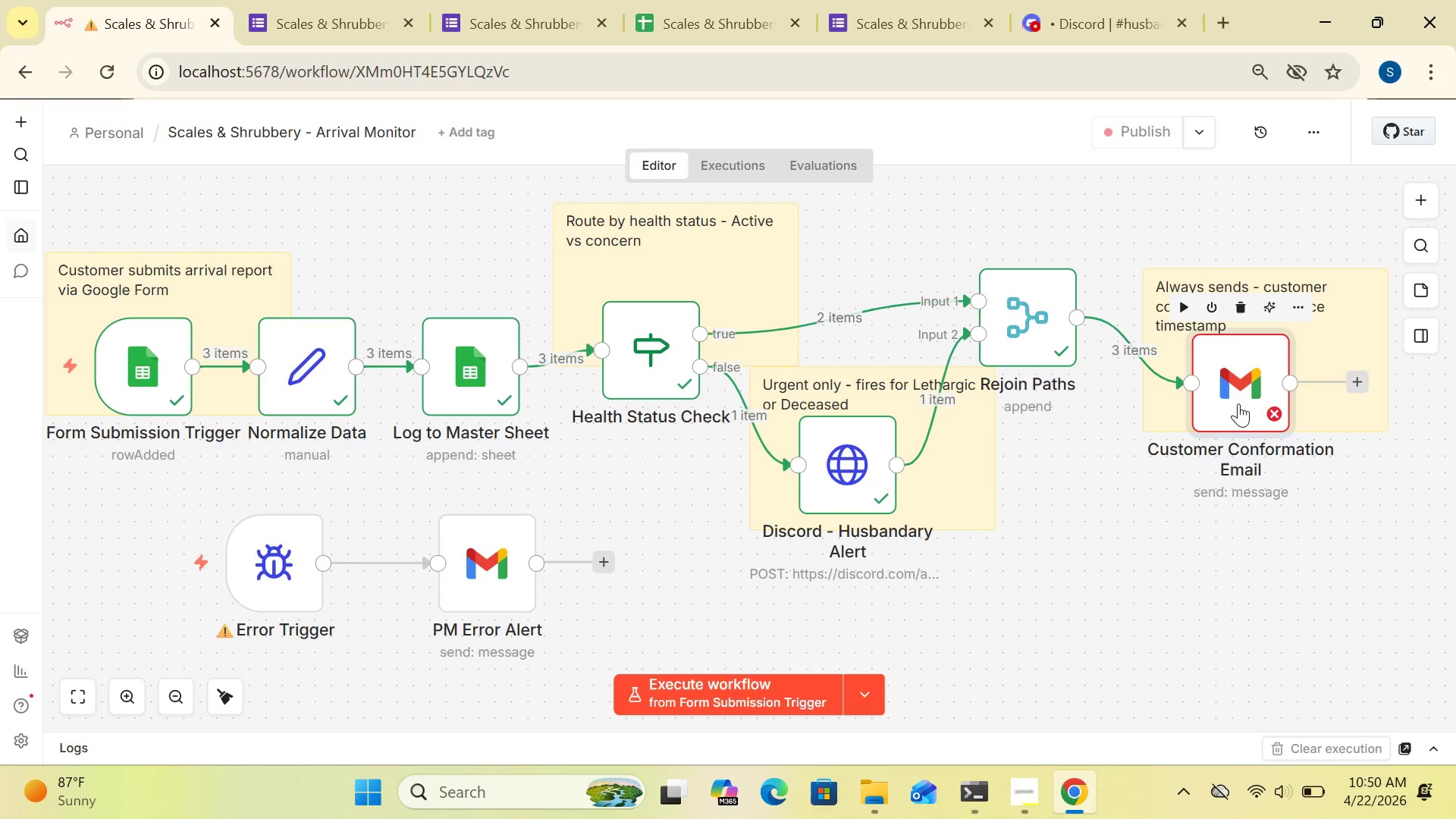 
double_click([1238, 403])
 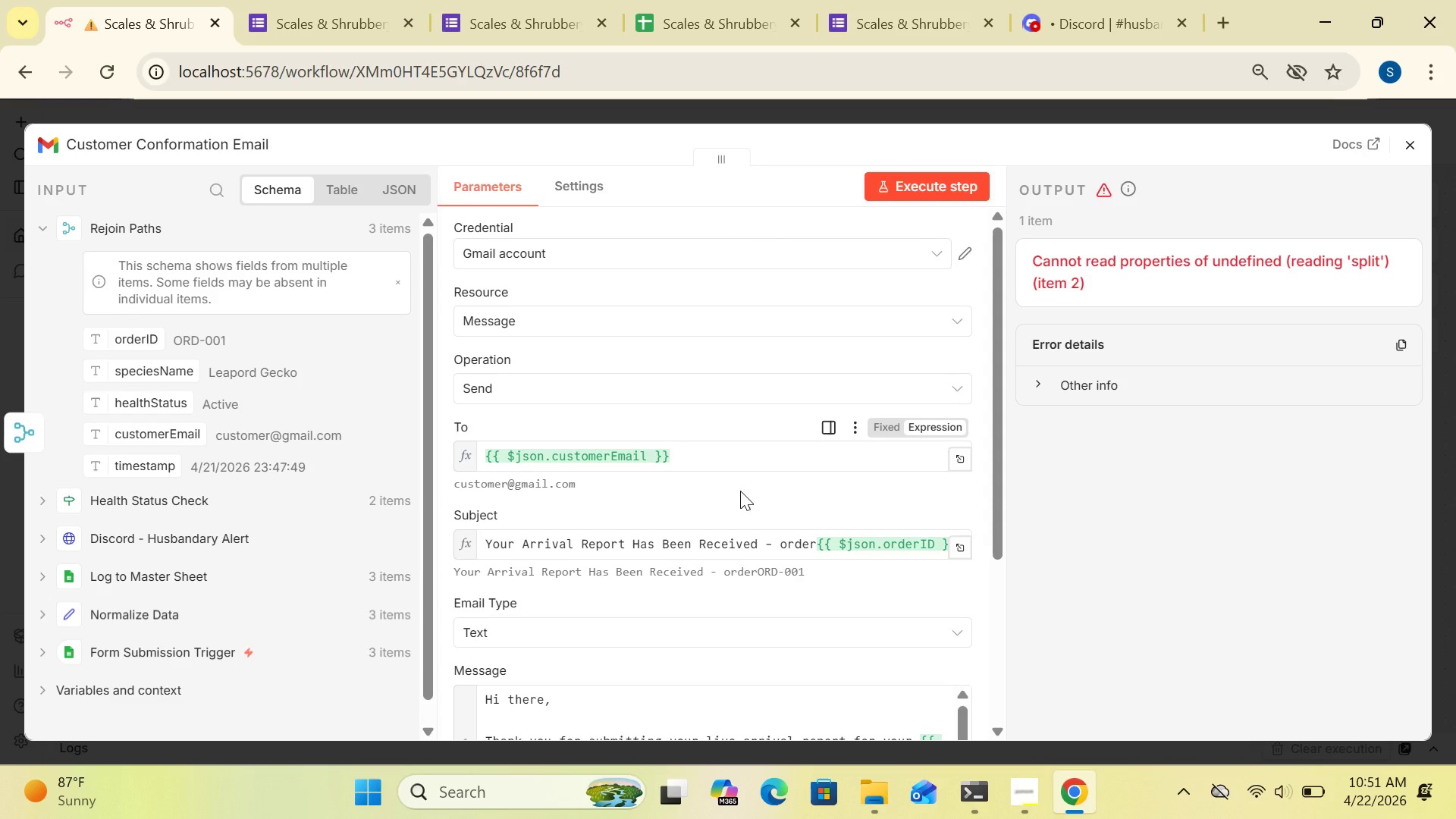 
wait(19.94)
 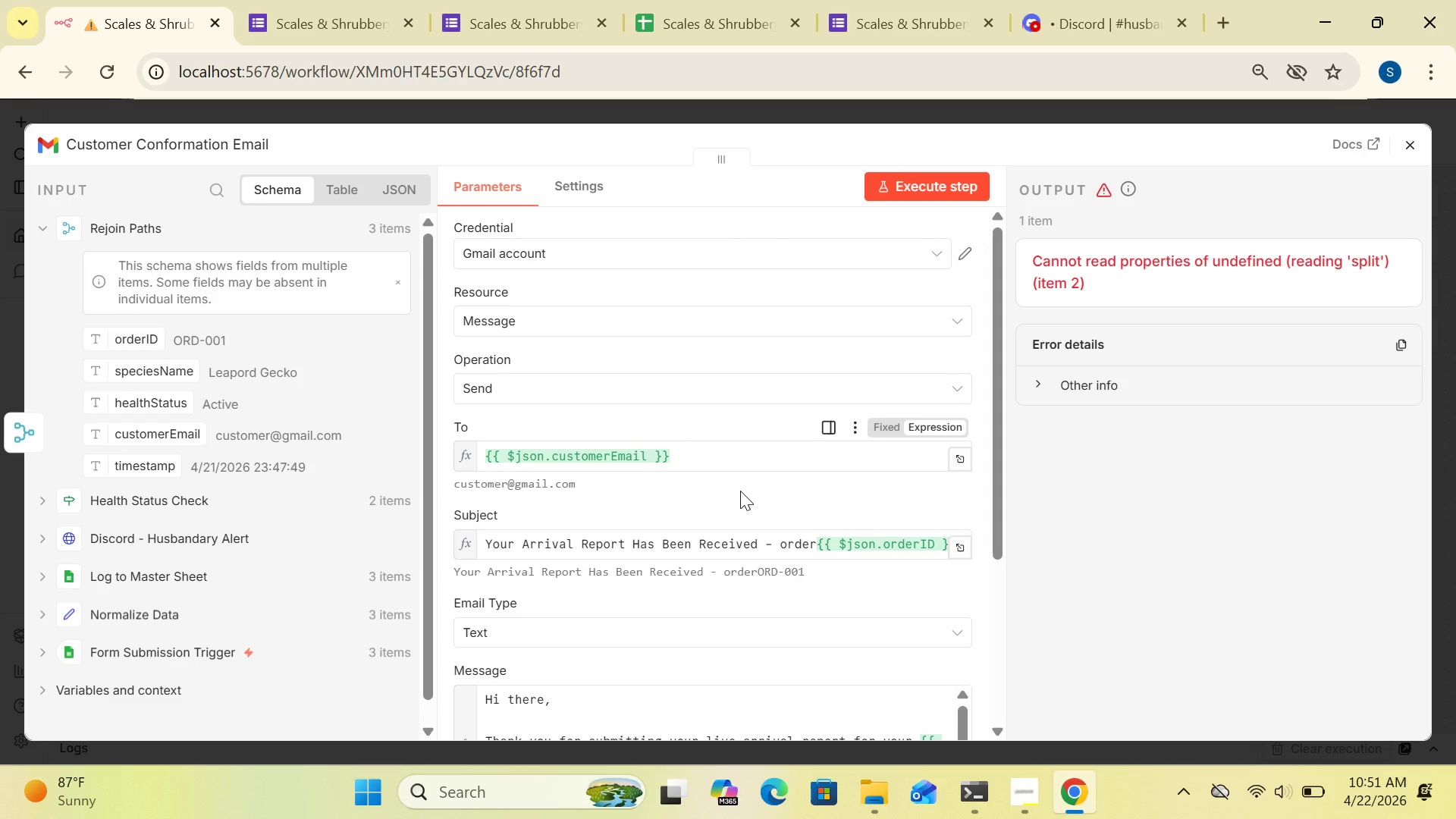 
left_click([960, 456])
 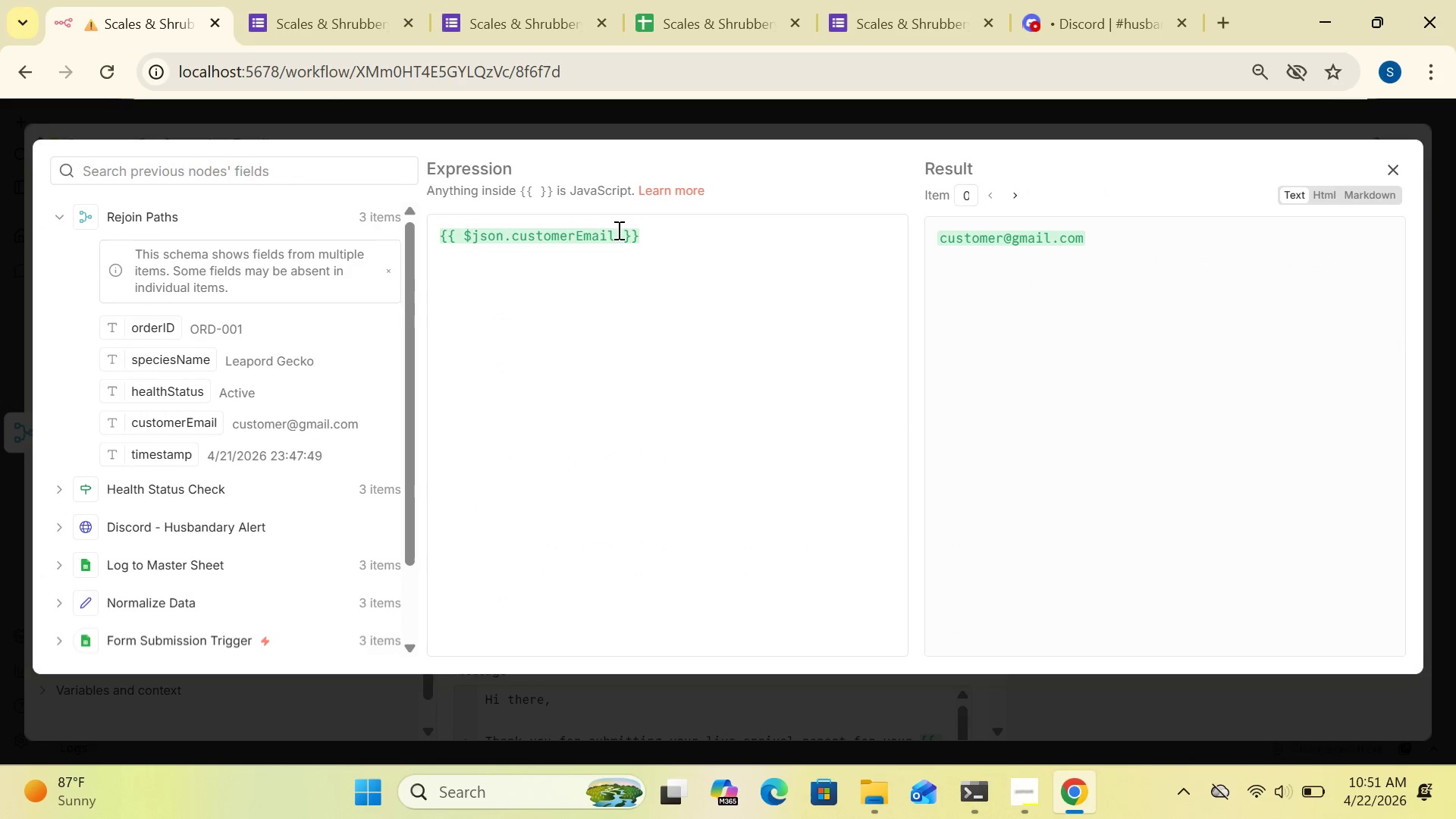 
wait(7.78)
 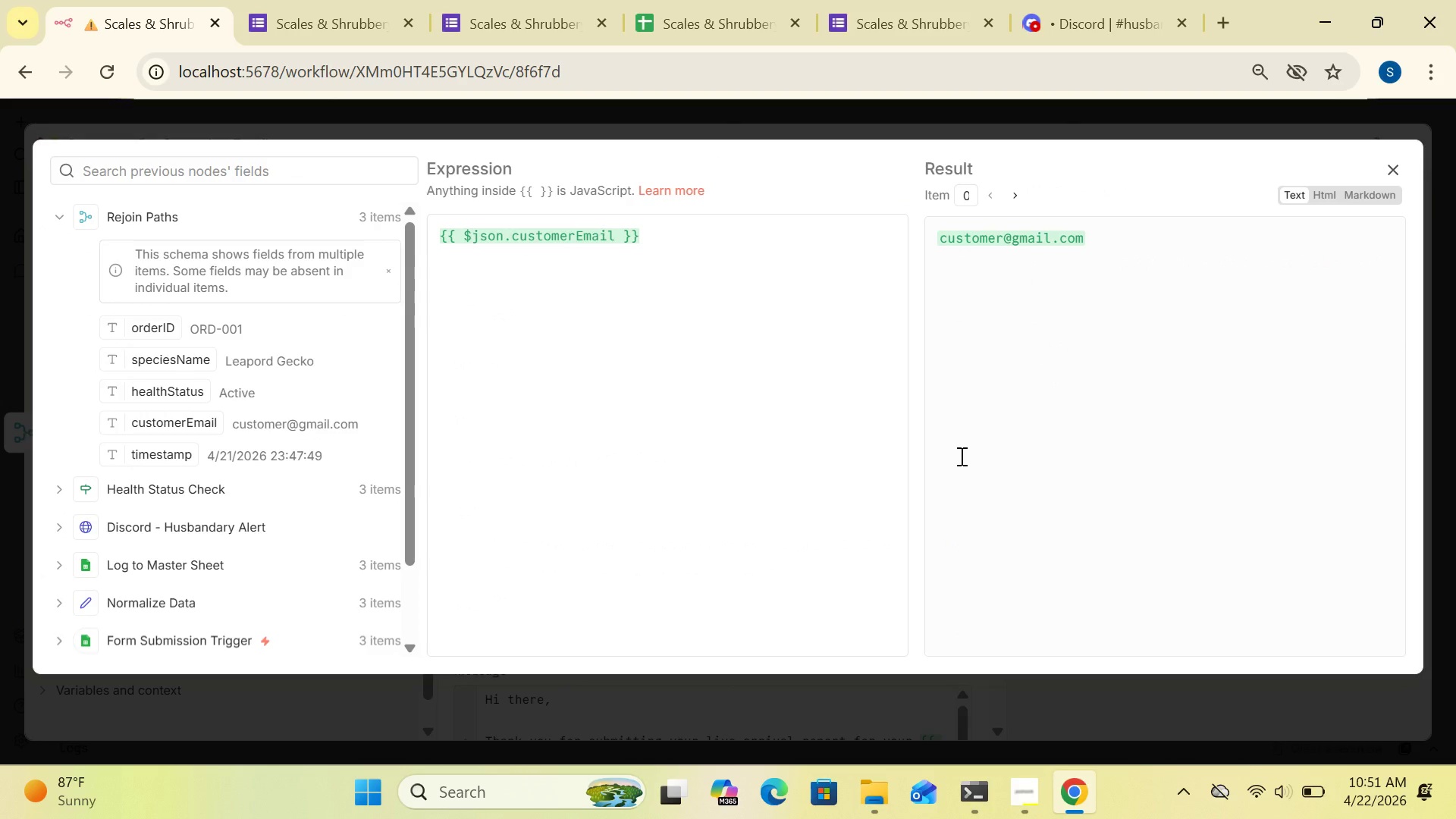 
left_click([620, 230])
 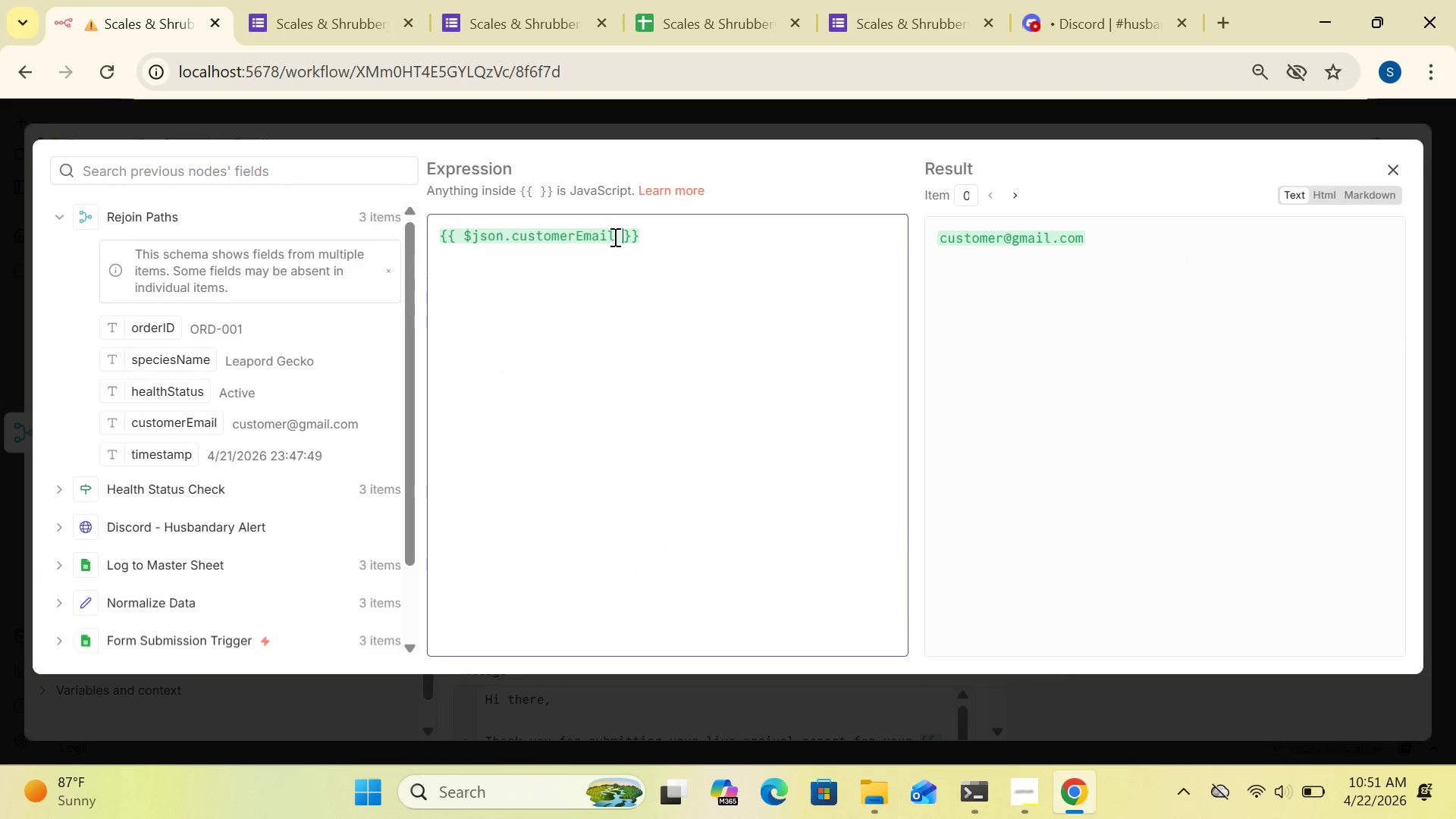 
left_click([613, 237])
 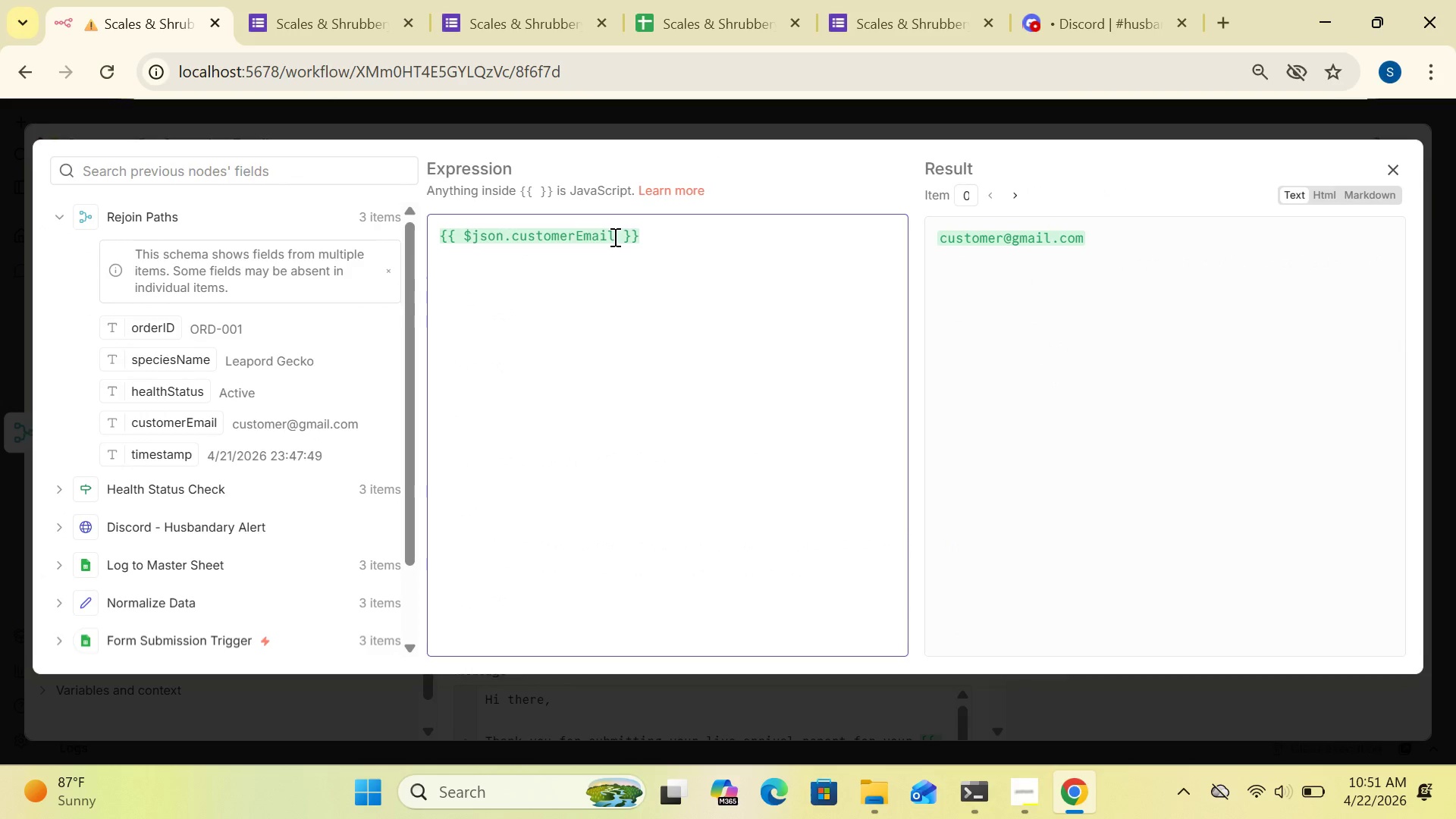 
left_click([613, 237])
 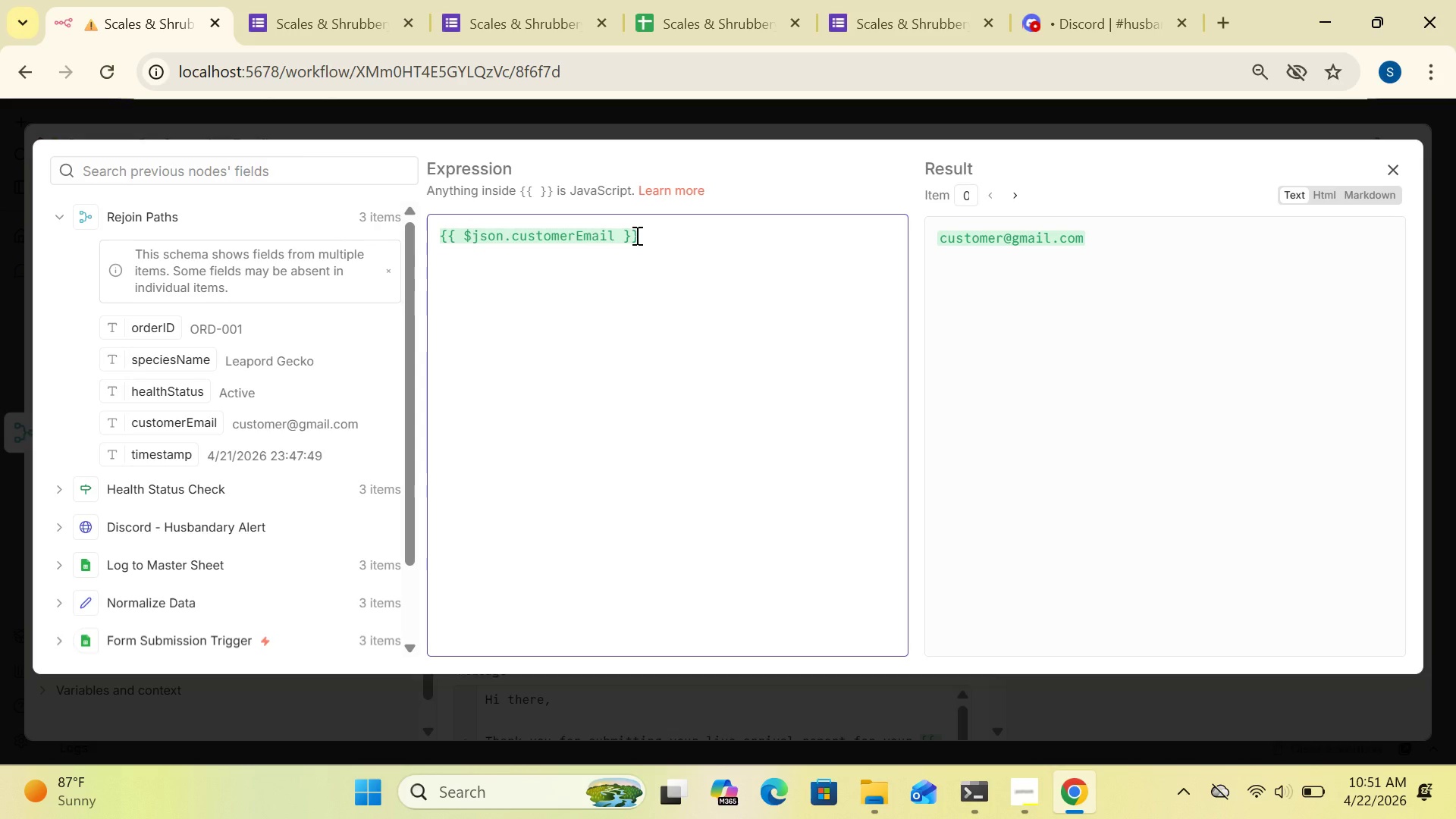 
key(Space)
 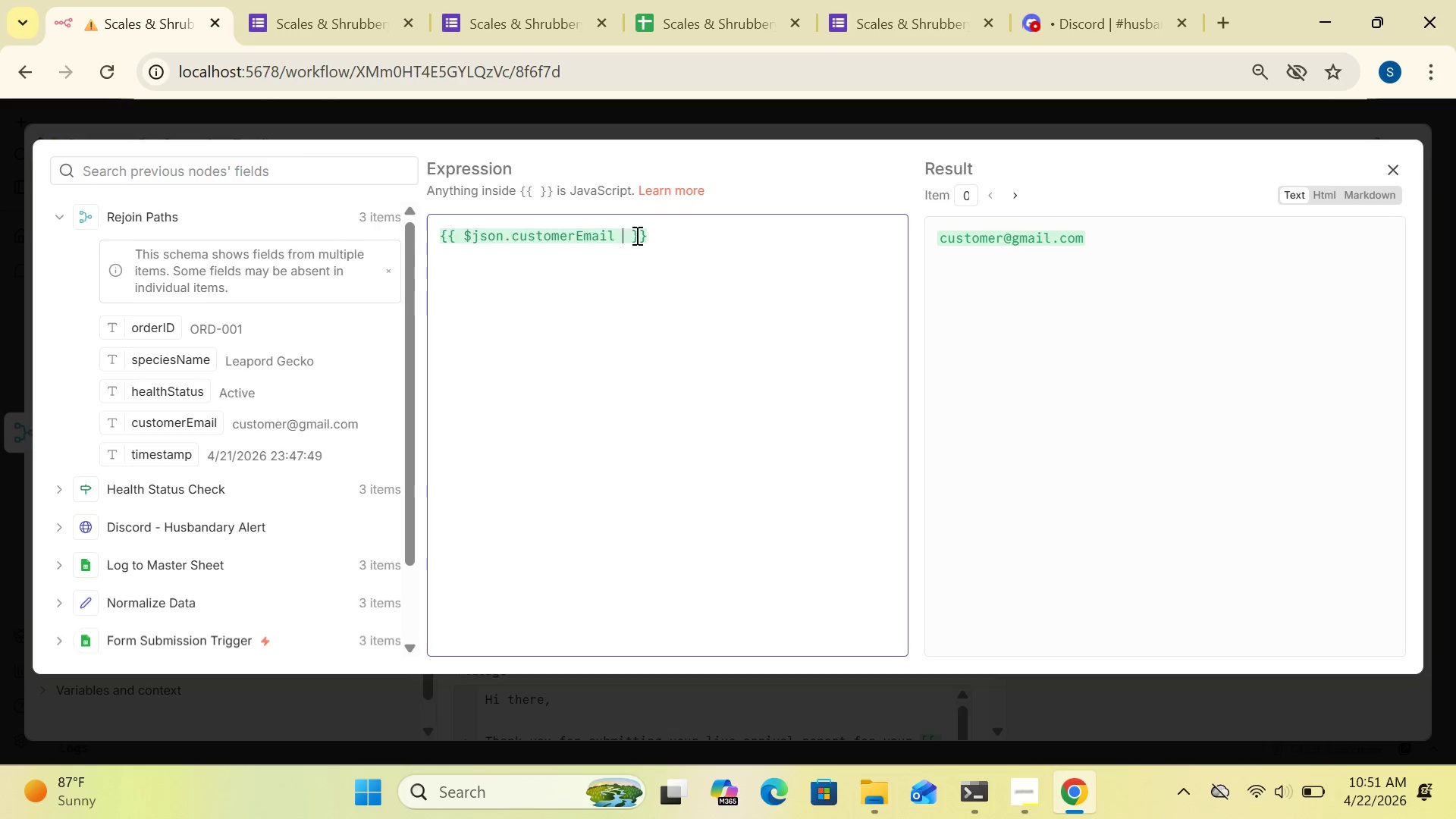 
key(Shift+Slash)
 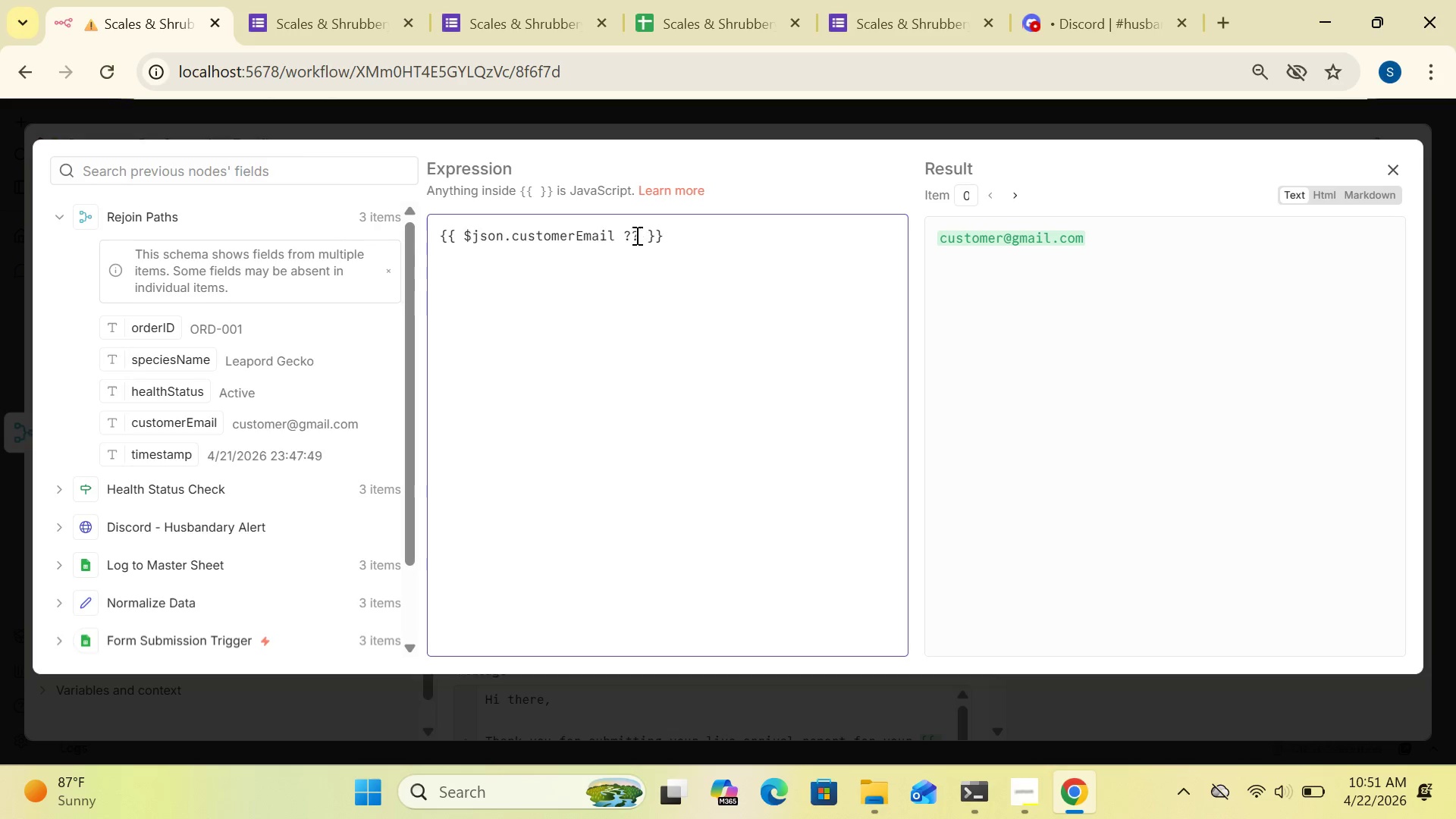 
key(Shift+Slash)
 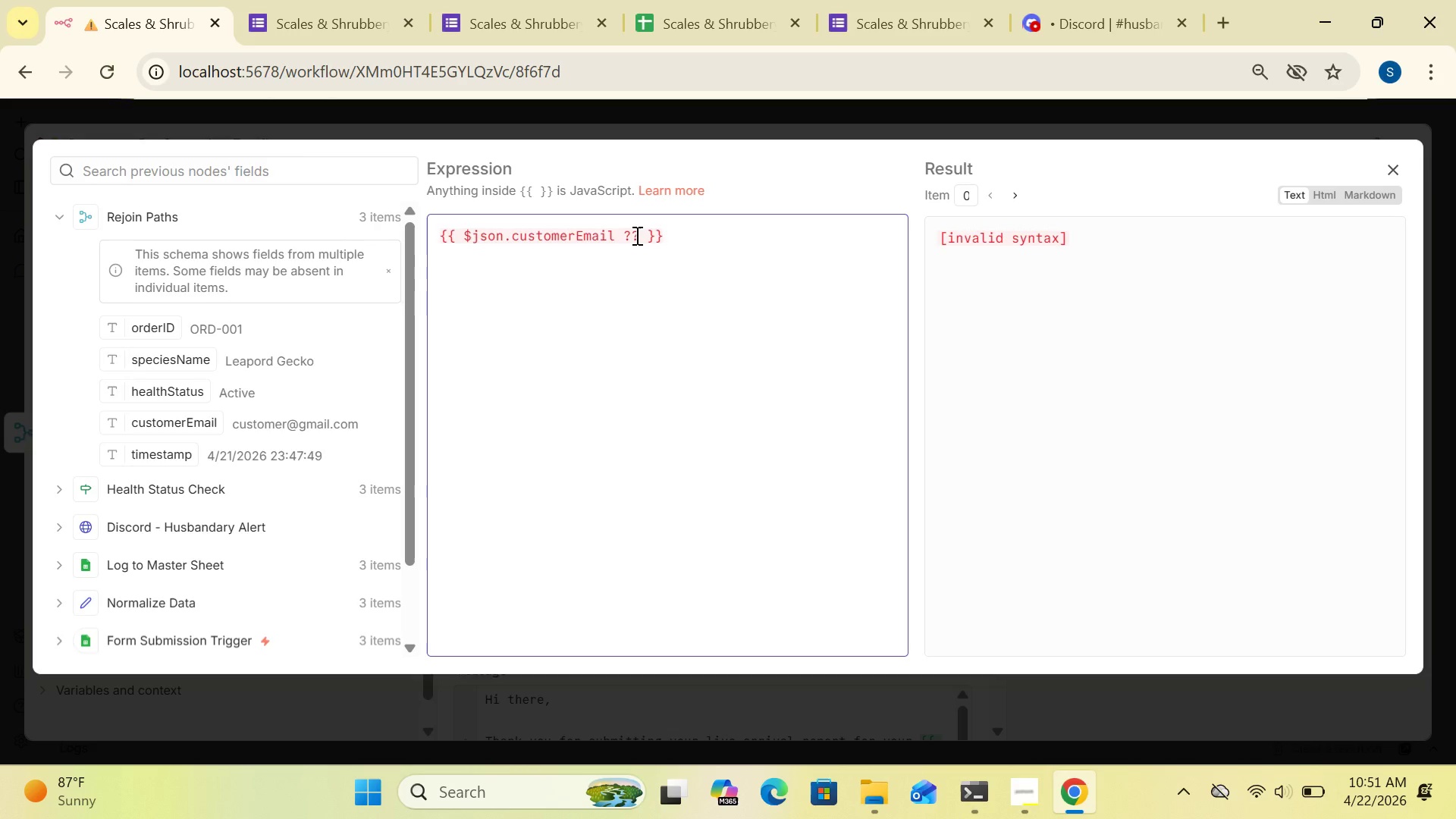 
type($('Normalize Data)
 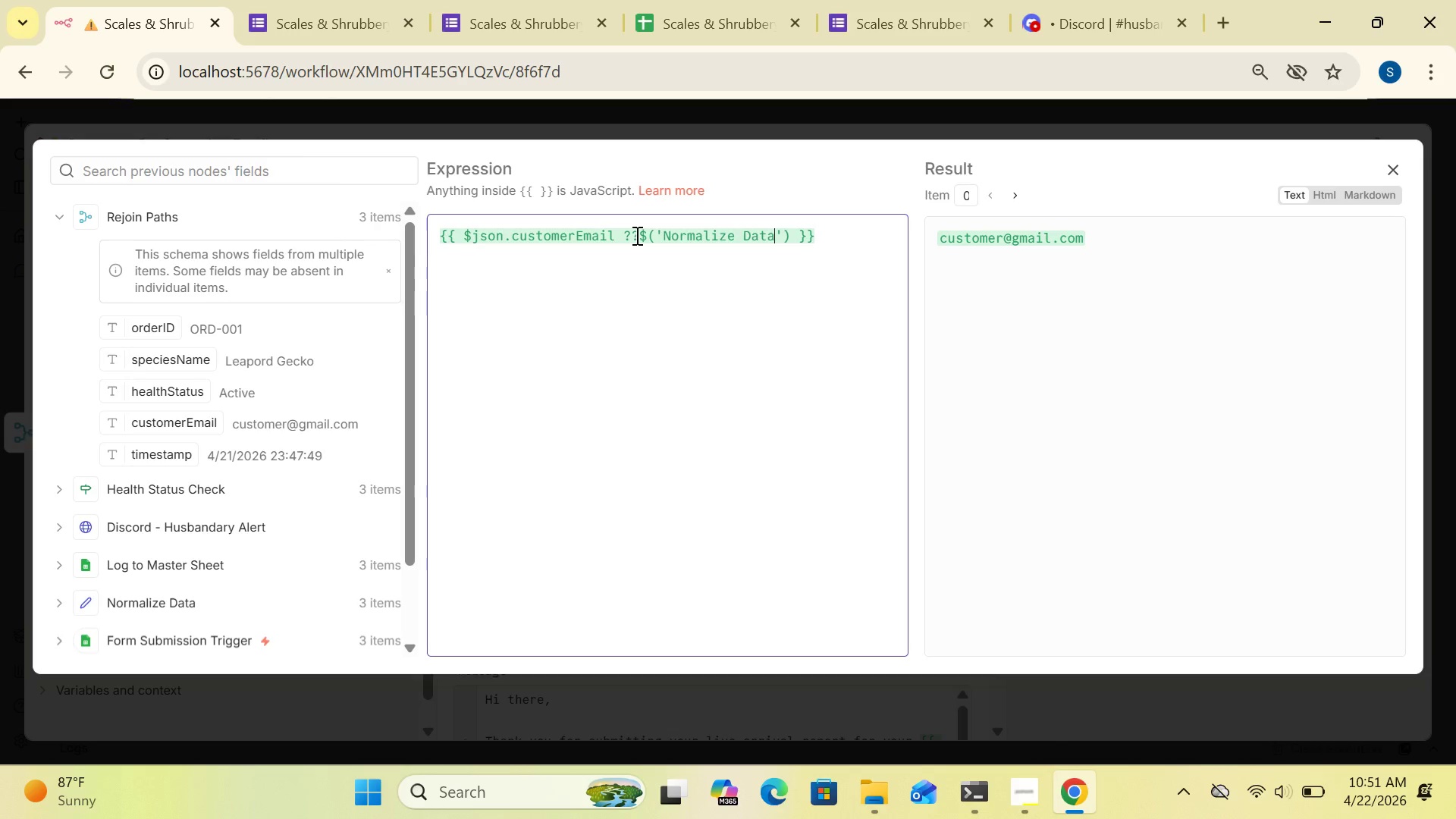 
wait(6.2)
 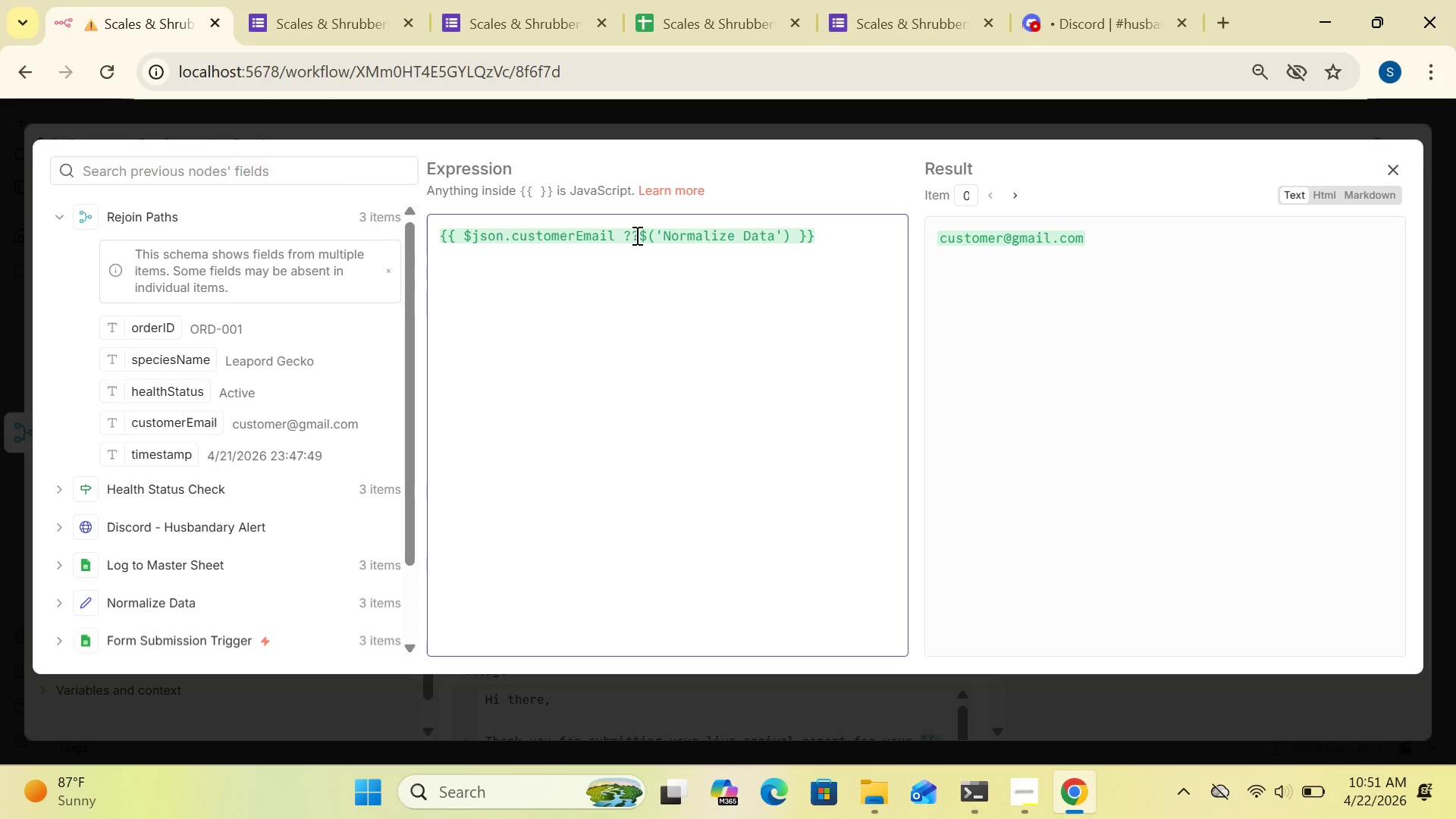 
left_click([789, 231])
 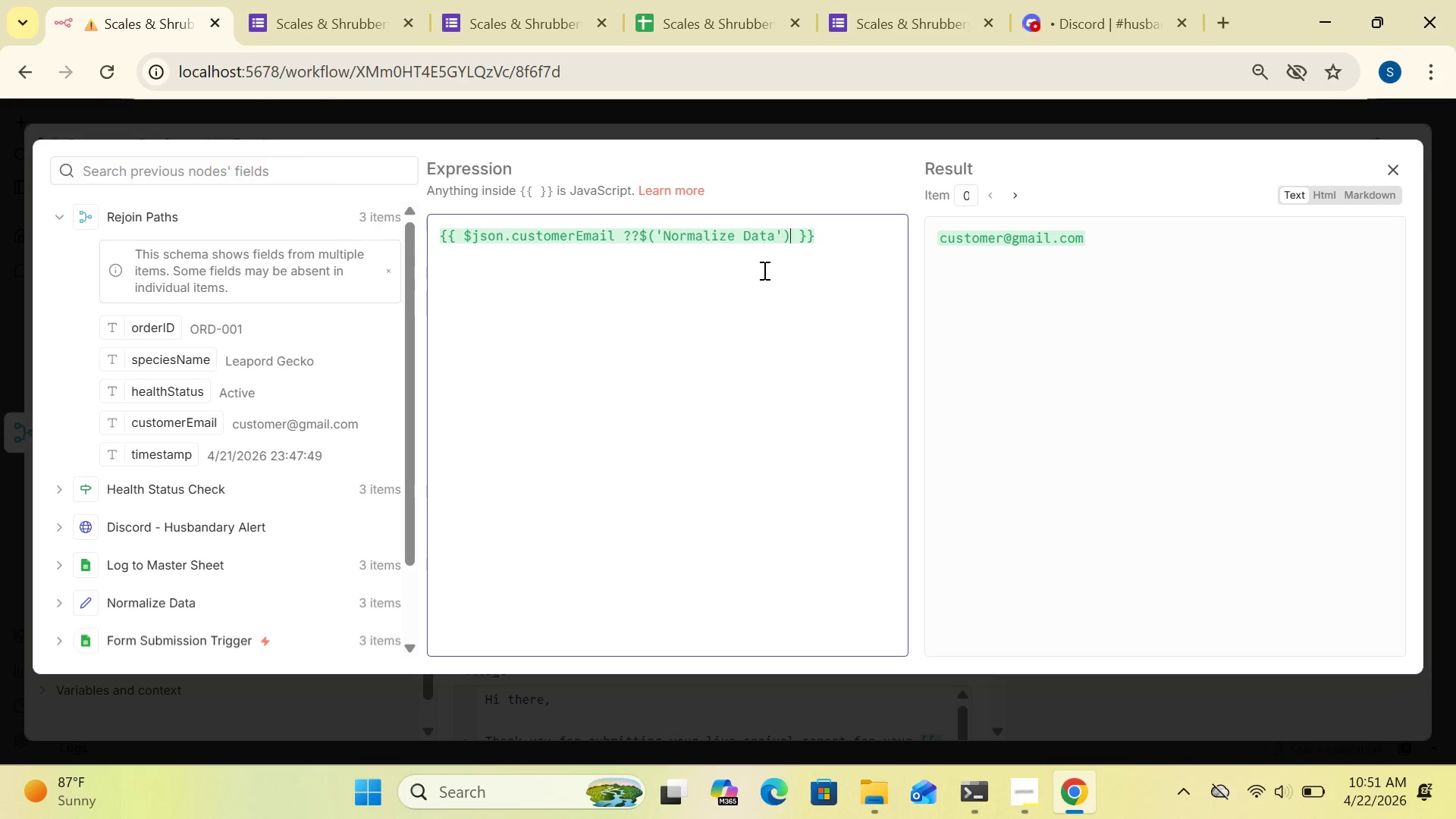 
type(.item.json.c)
 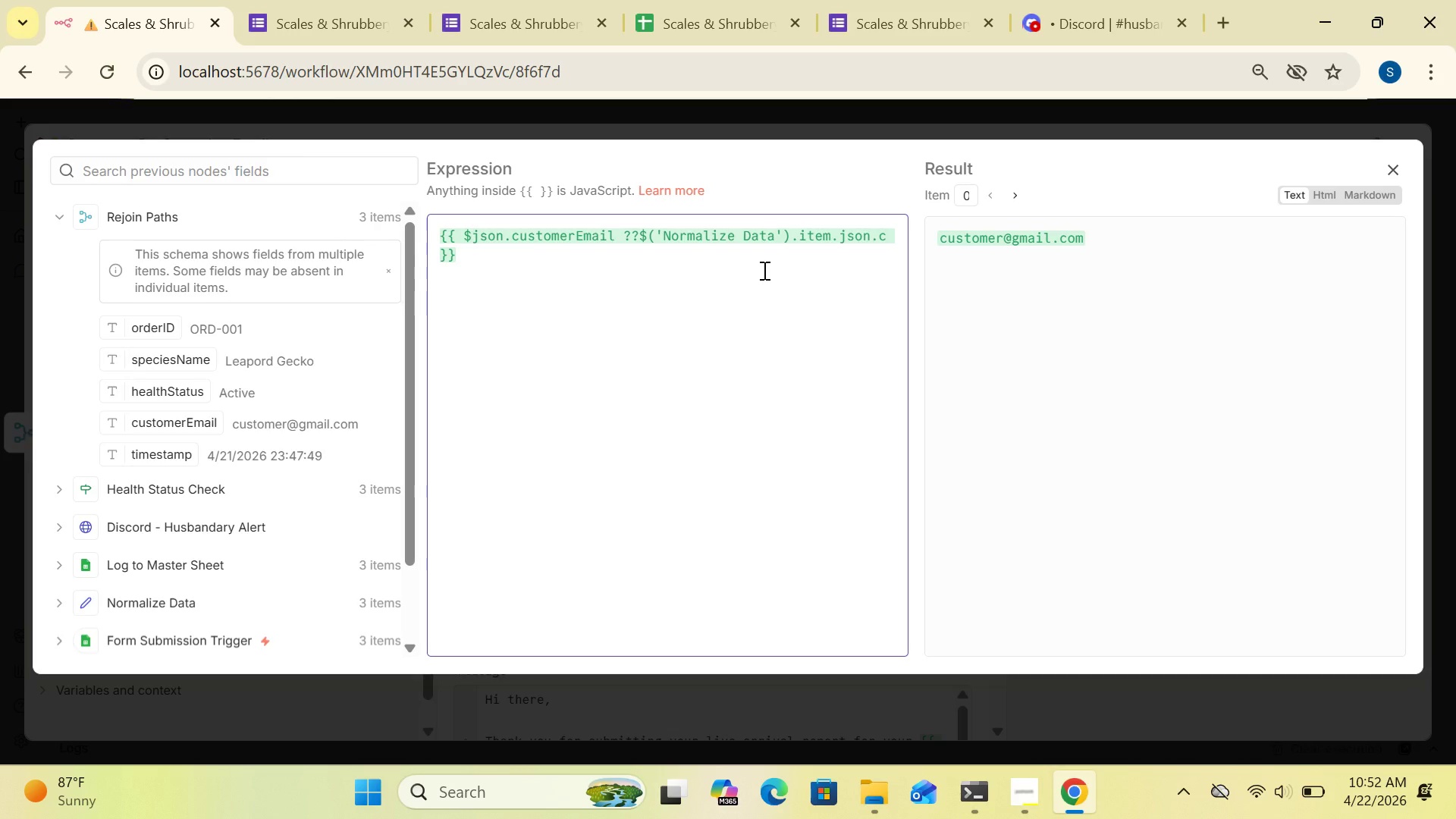 
type(ustomerEmail)
 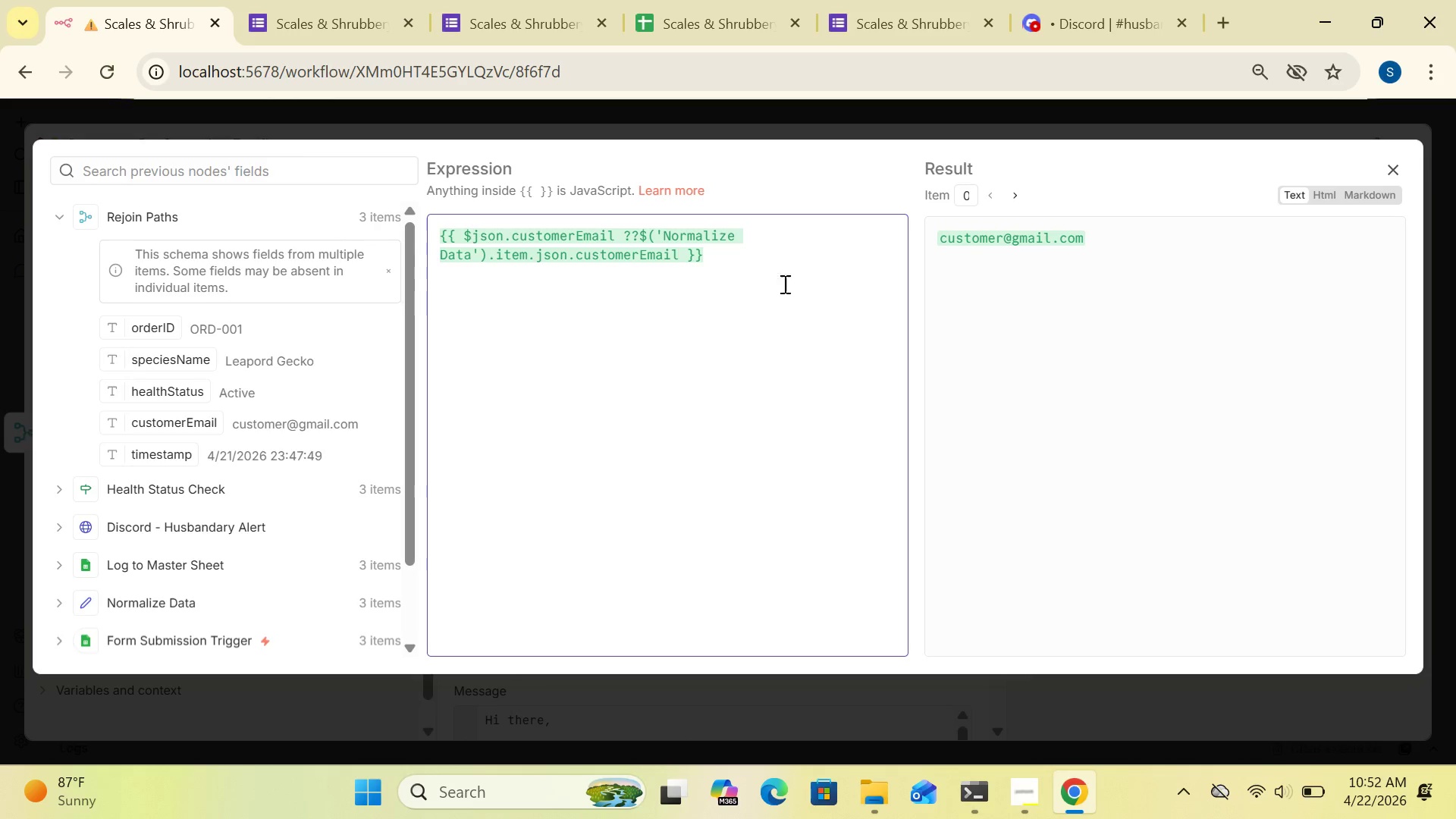 
left_click([774, 311])
 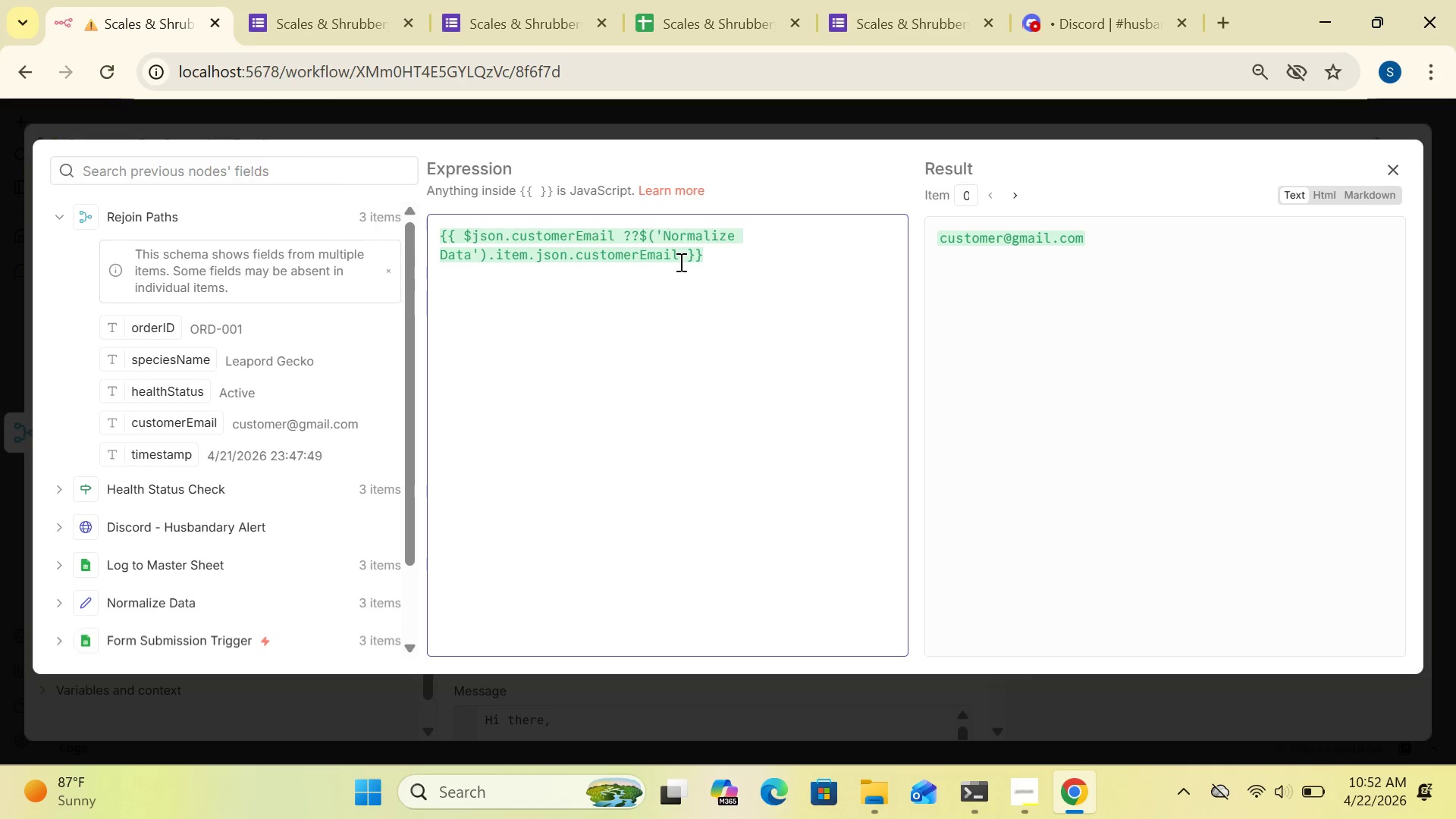 
wait(12.06)
 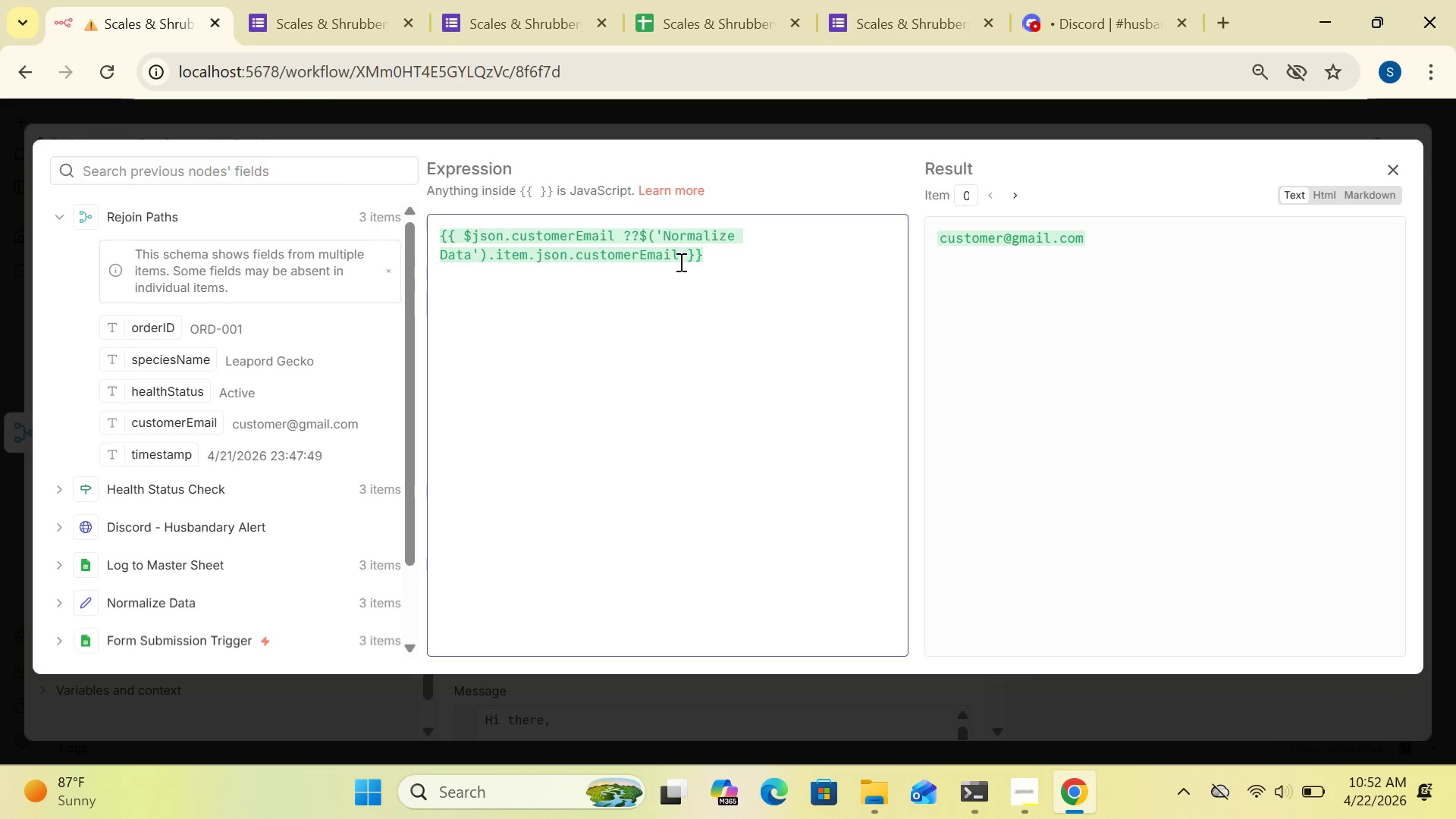 
left_click([754, 338])
 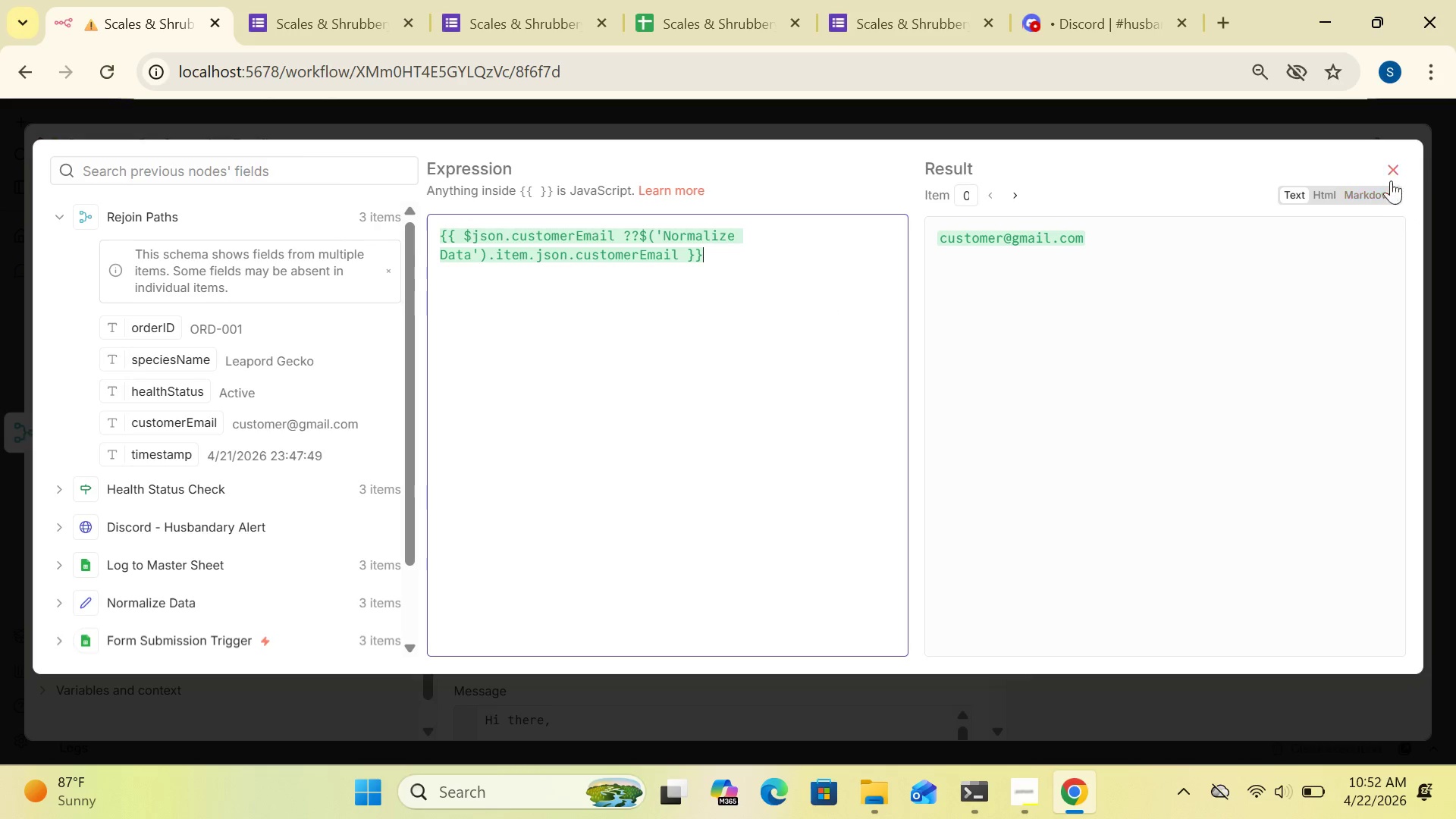 
left_click([1395, 170])
 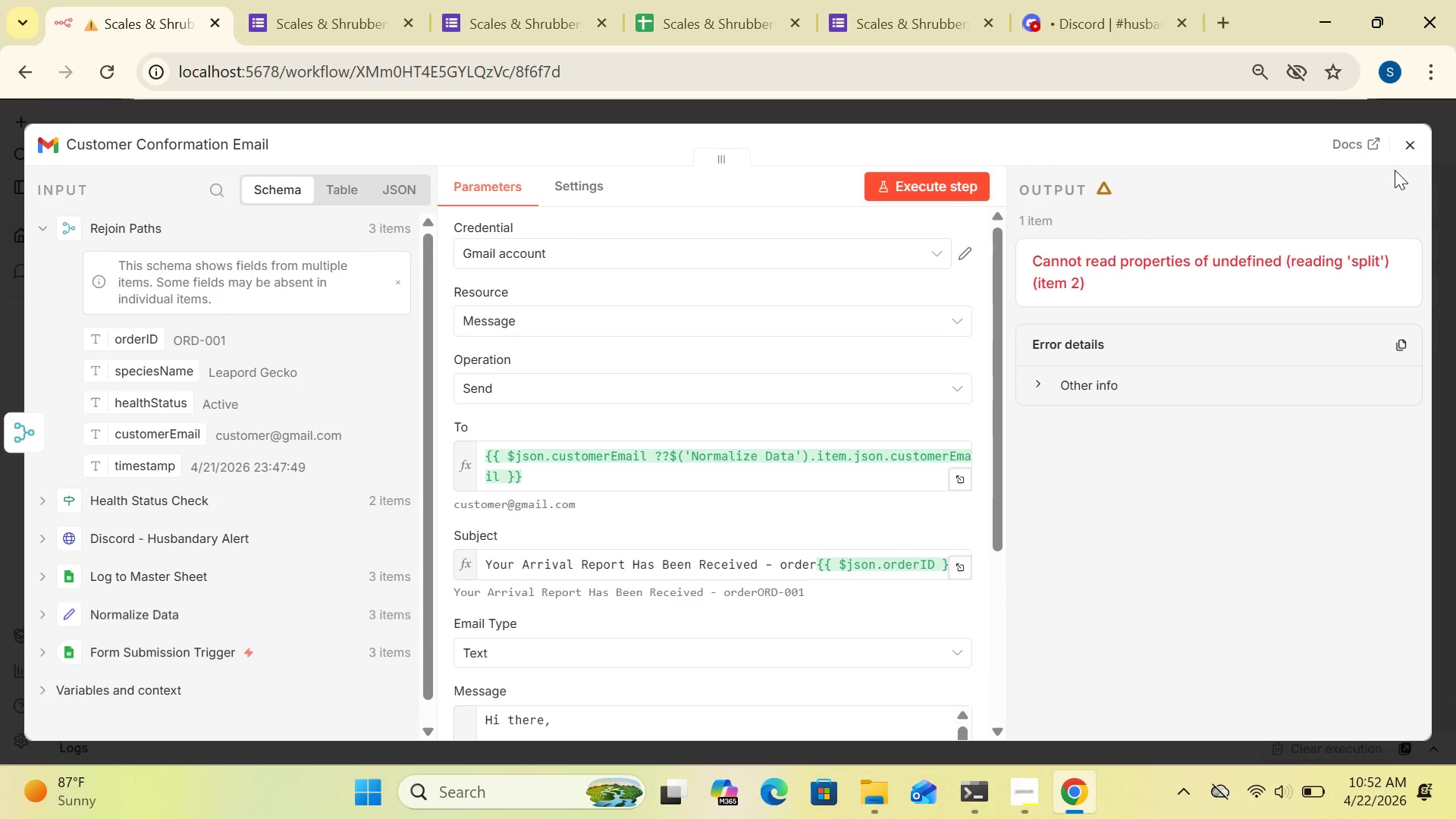 
wait(8.61)
 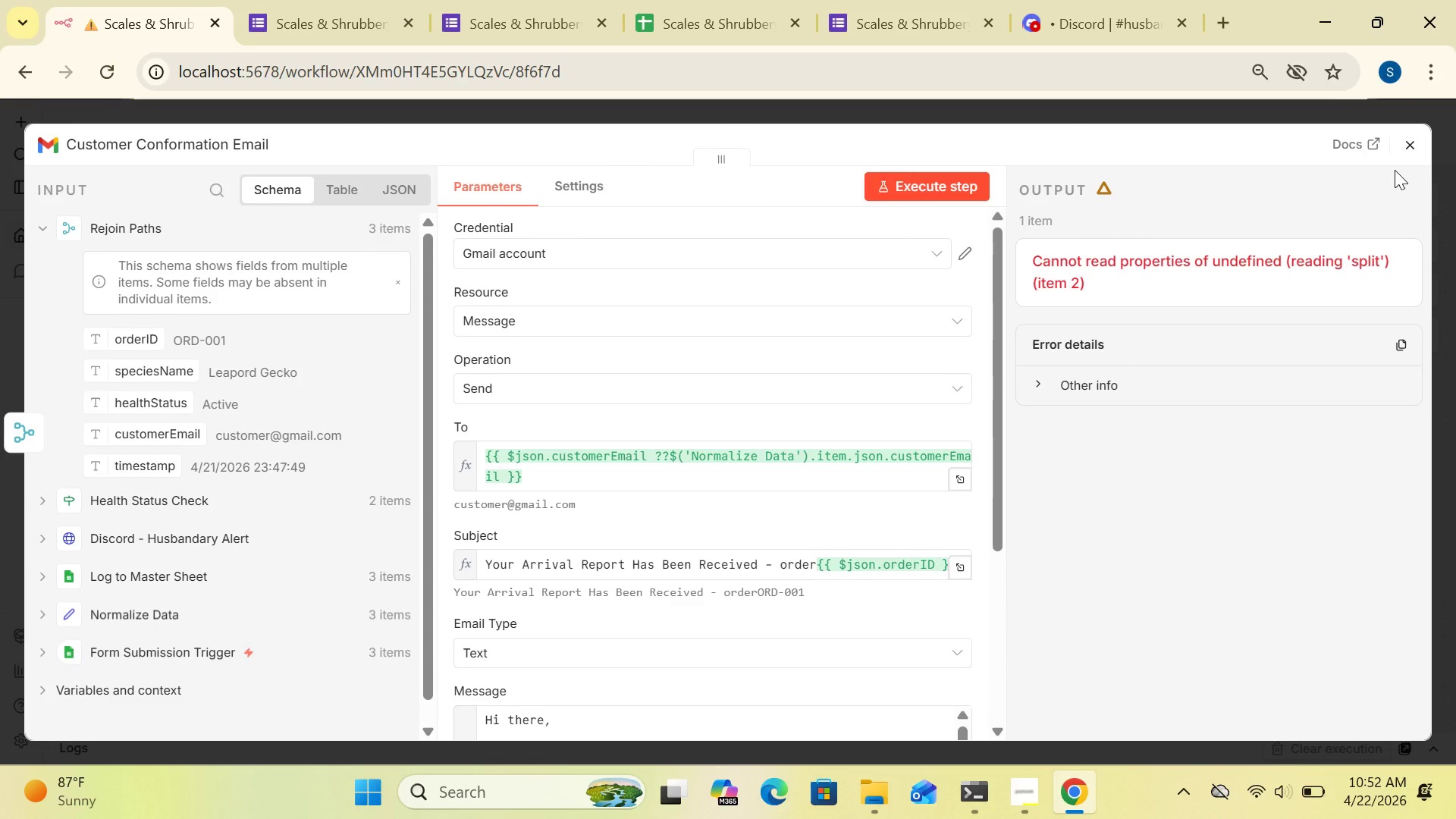 
left_click([1404, 152])
 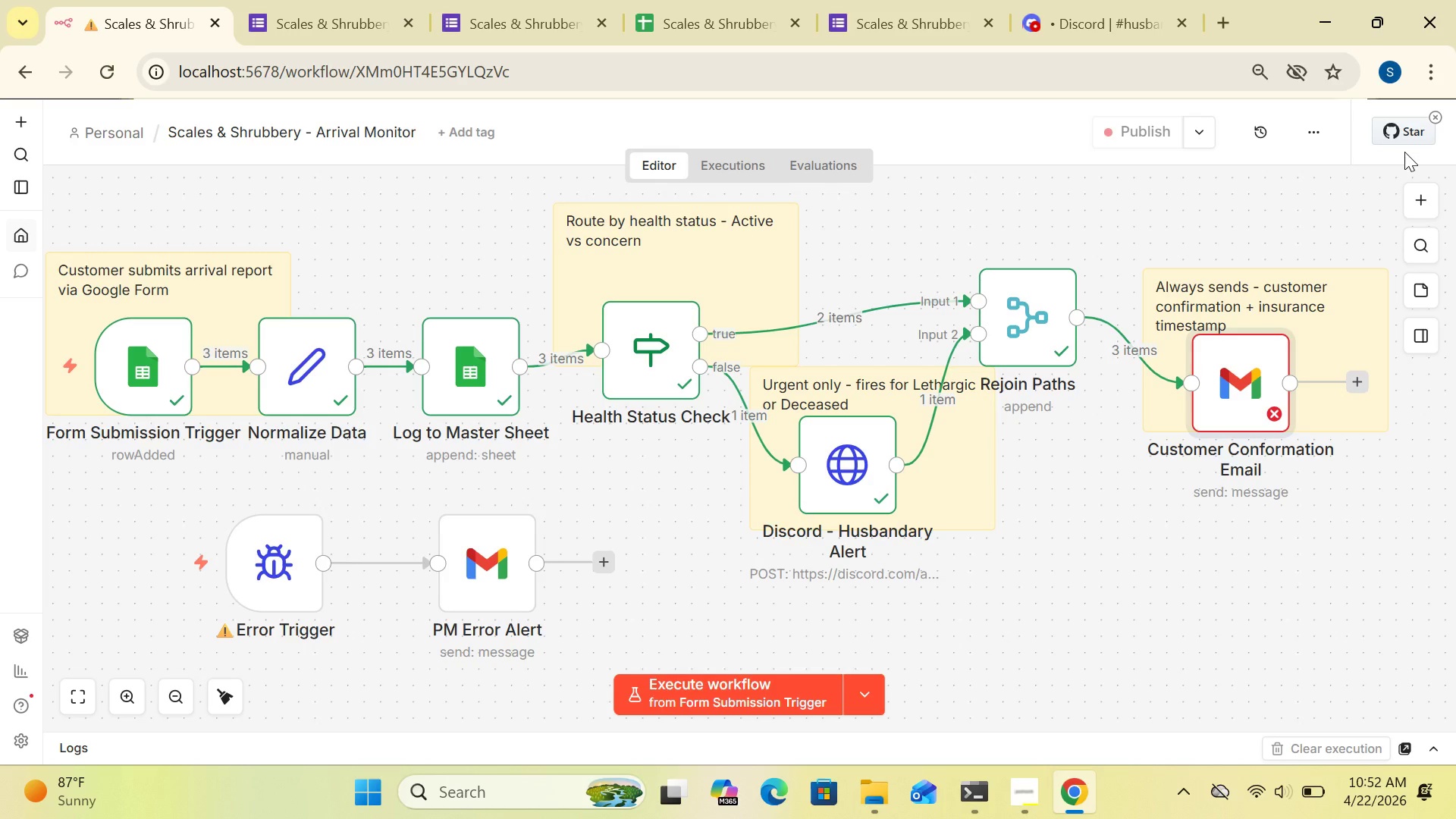 
wait(13.3)
 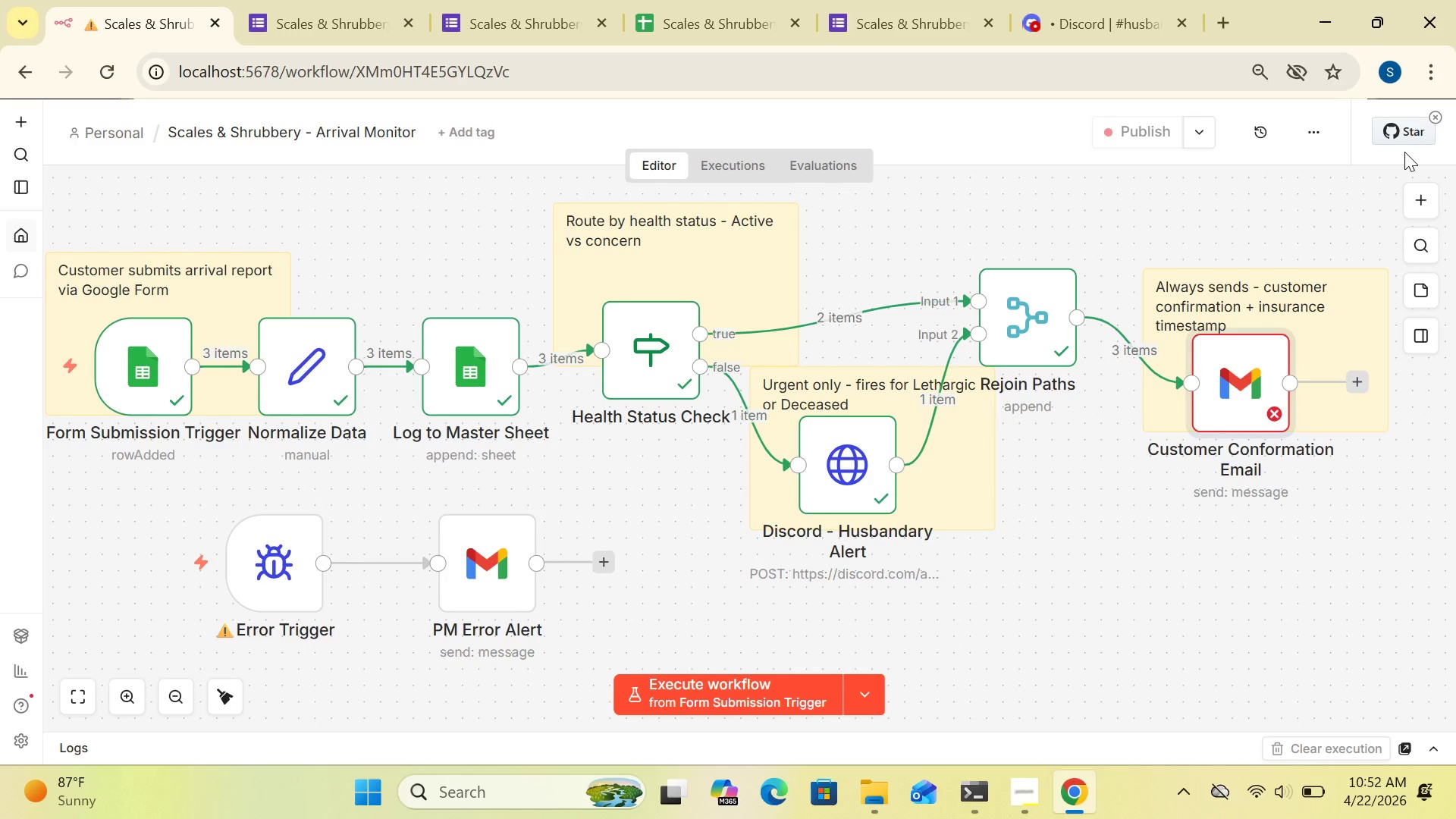 
double_click([1029, 343])
 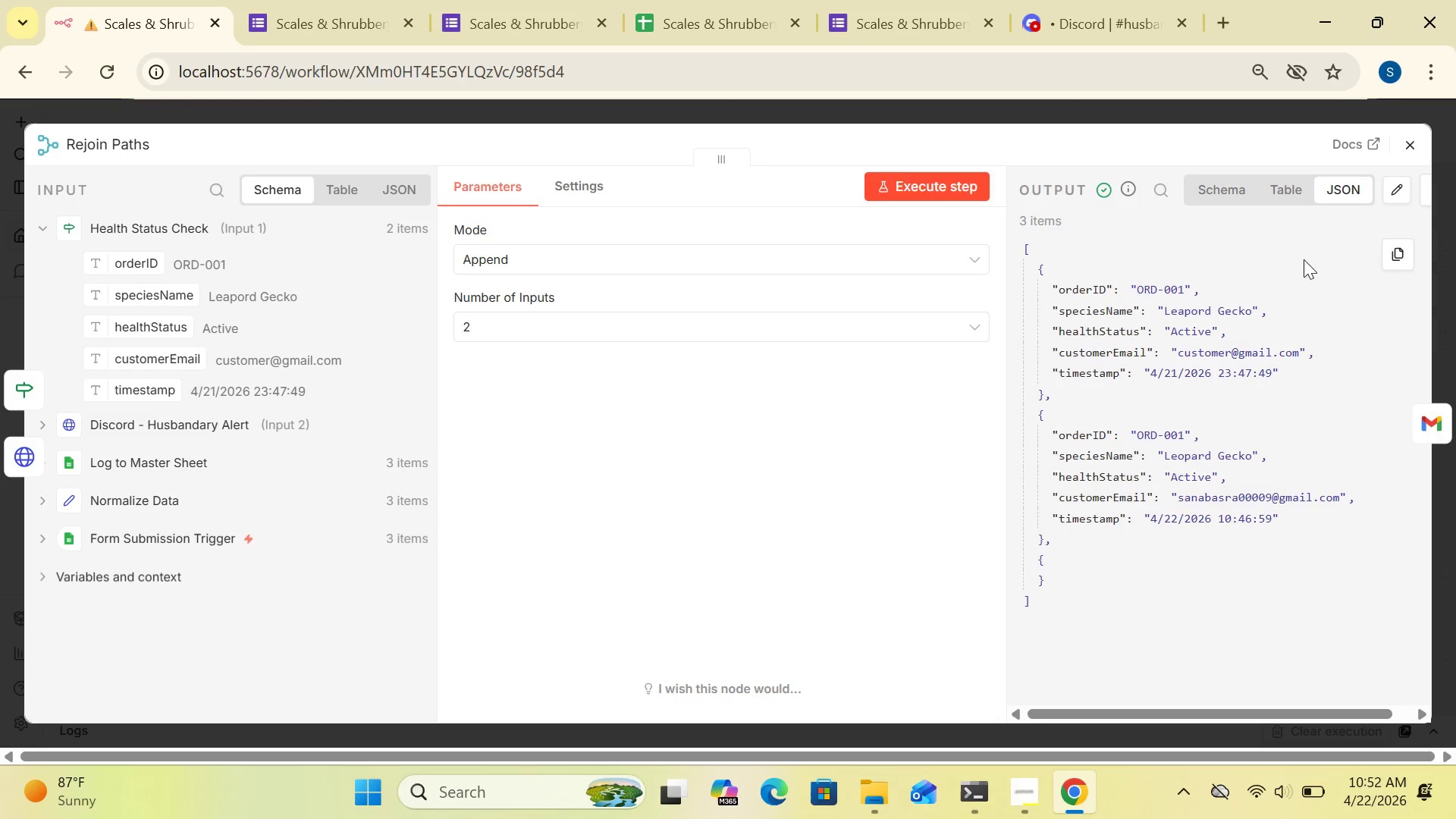 
left_click([1417, 136])
 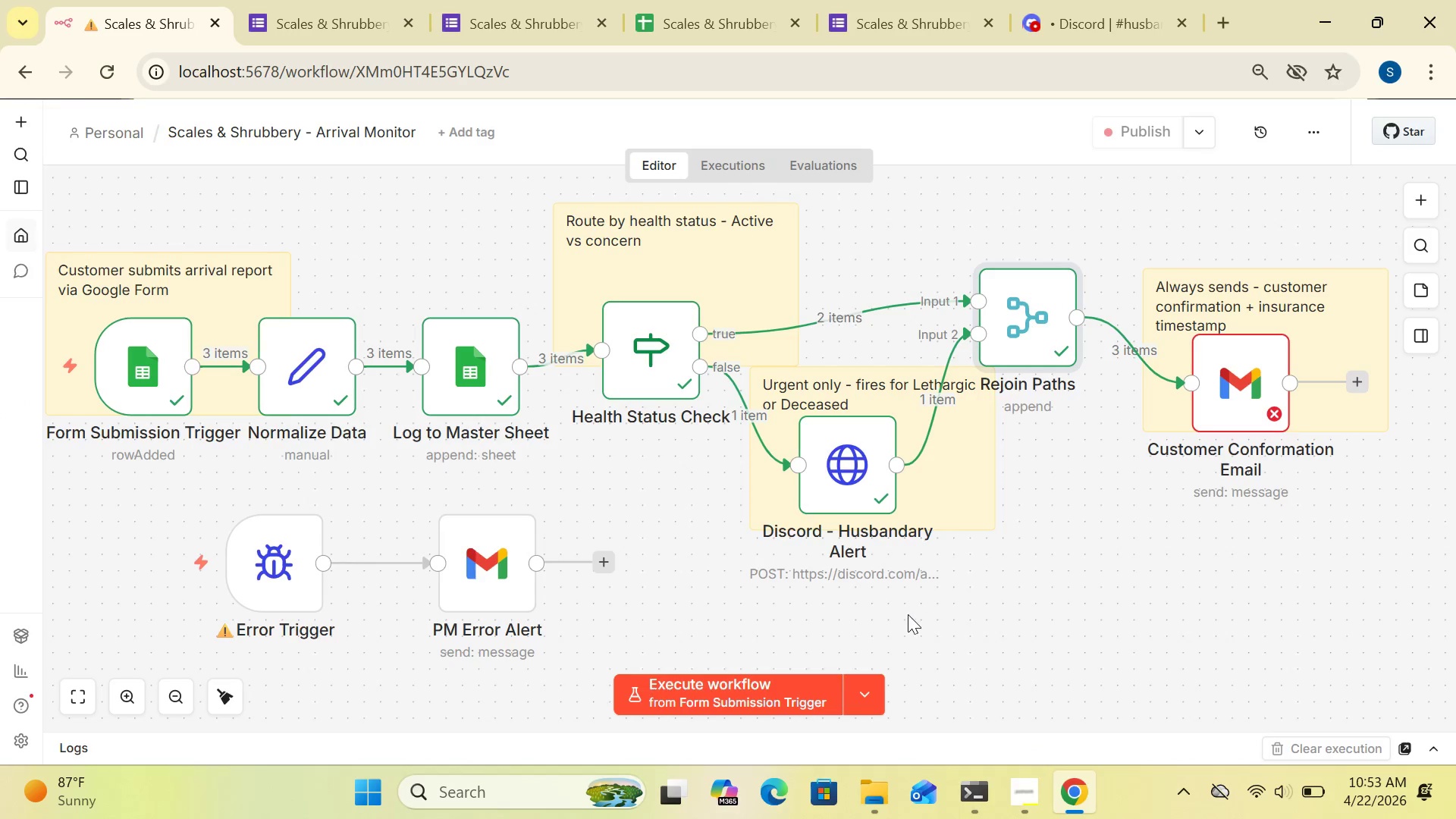 
left_click([707, 682])
 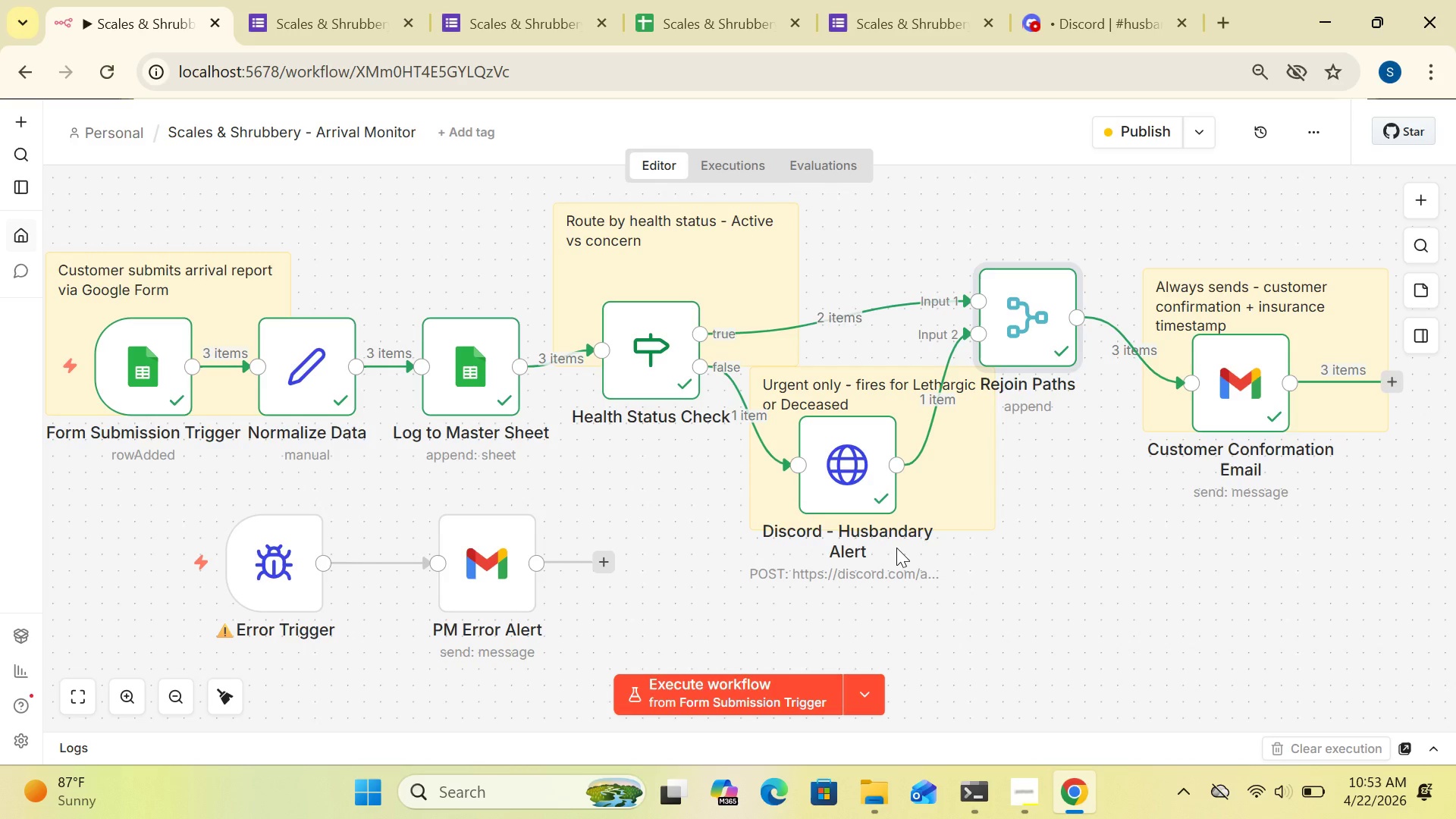 
wait(25.06)
 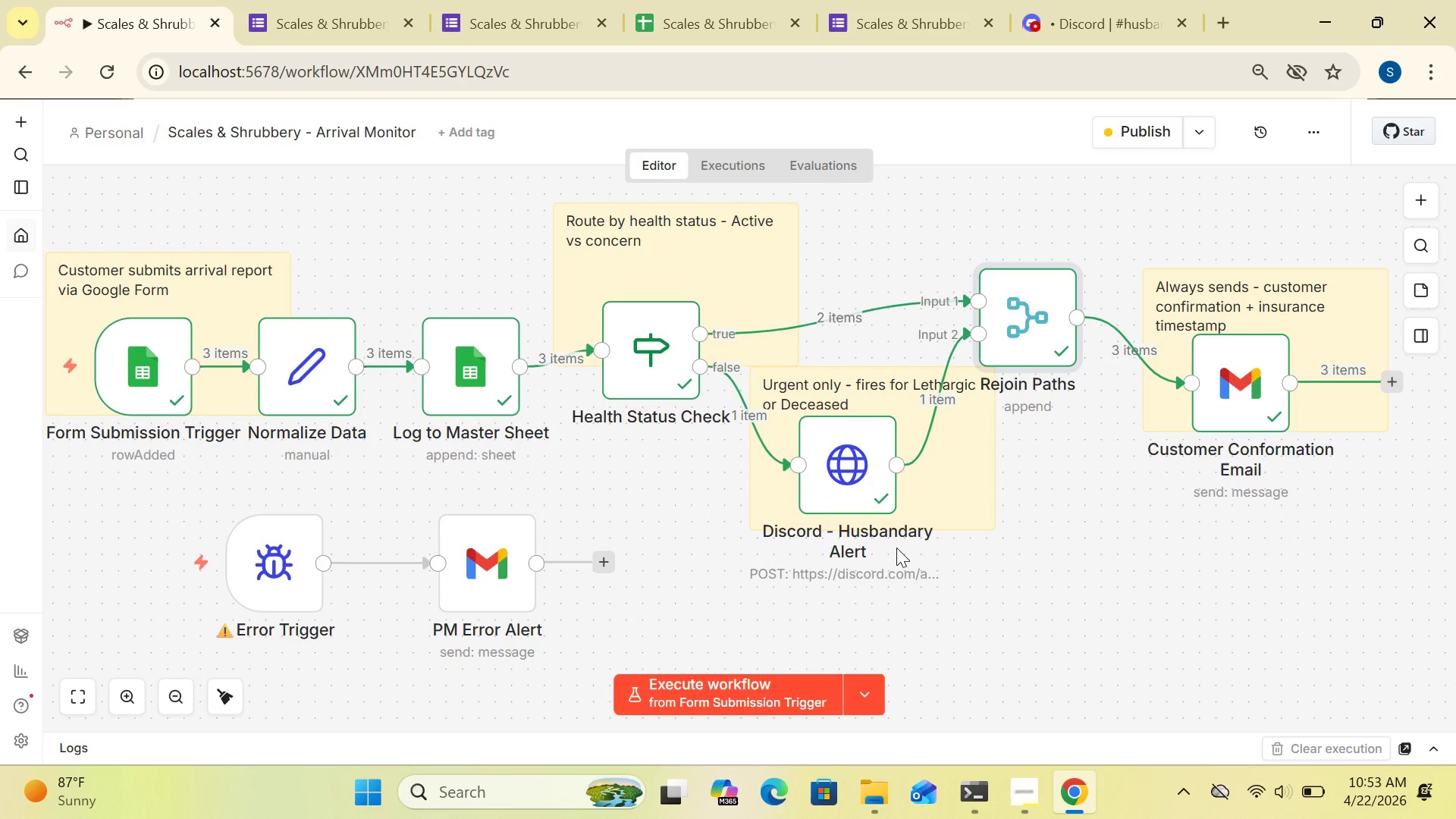 
left_click([1088, 20])
 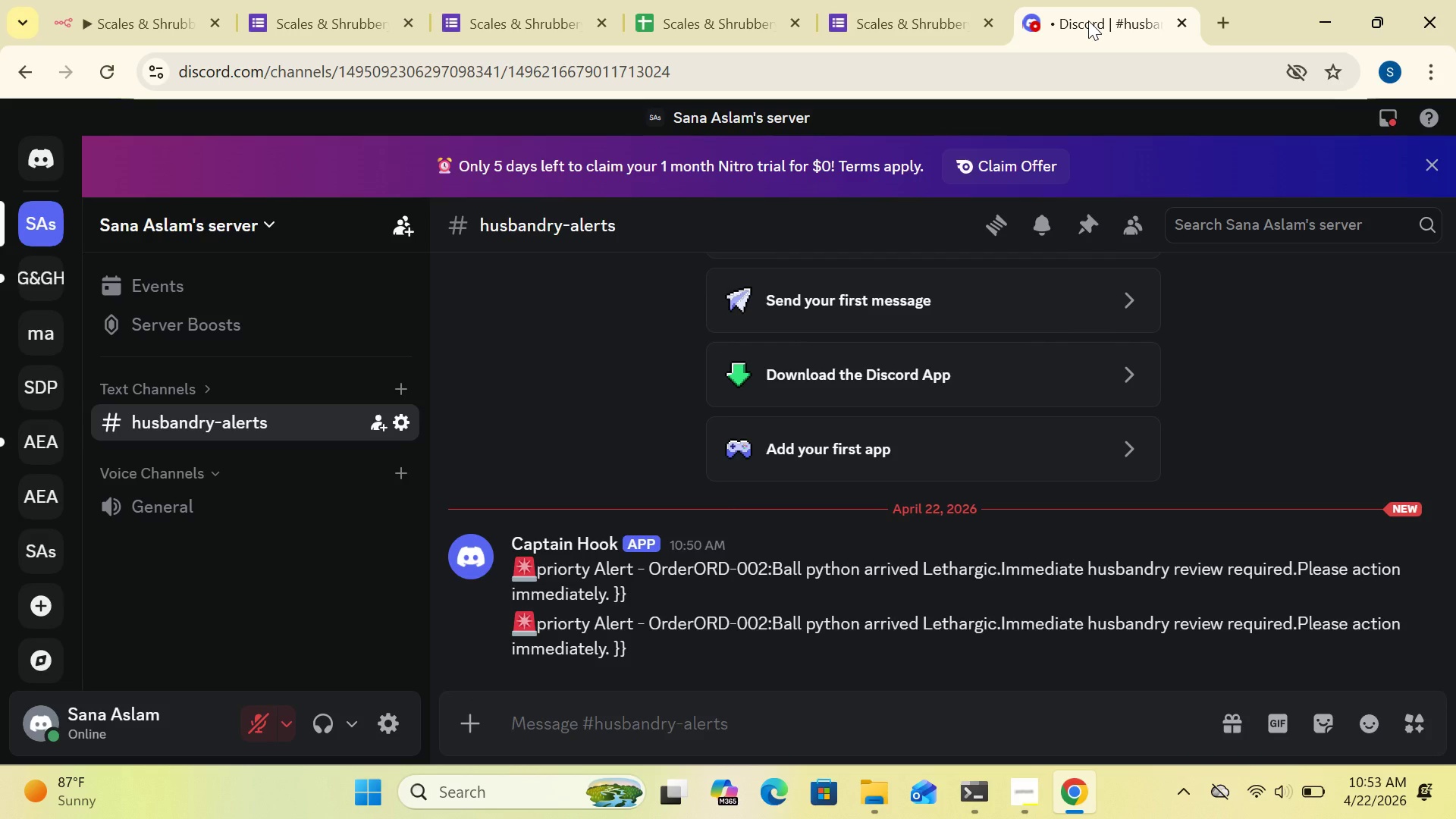 
wait(26.06)
 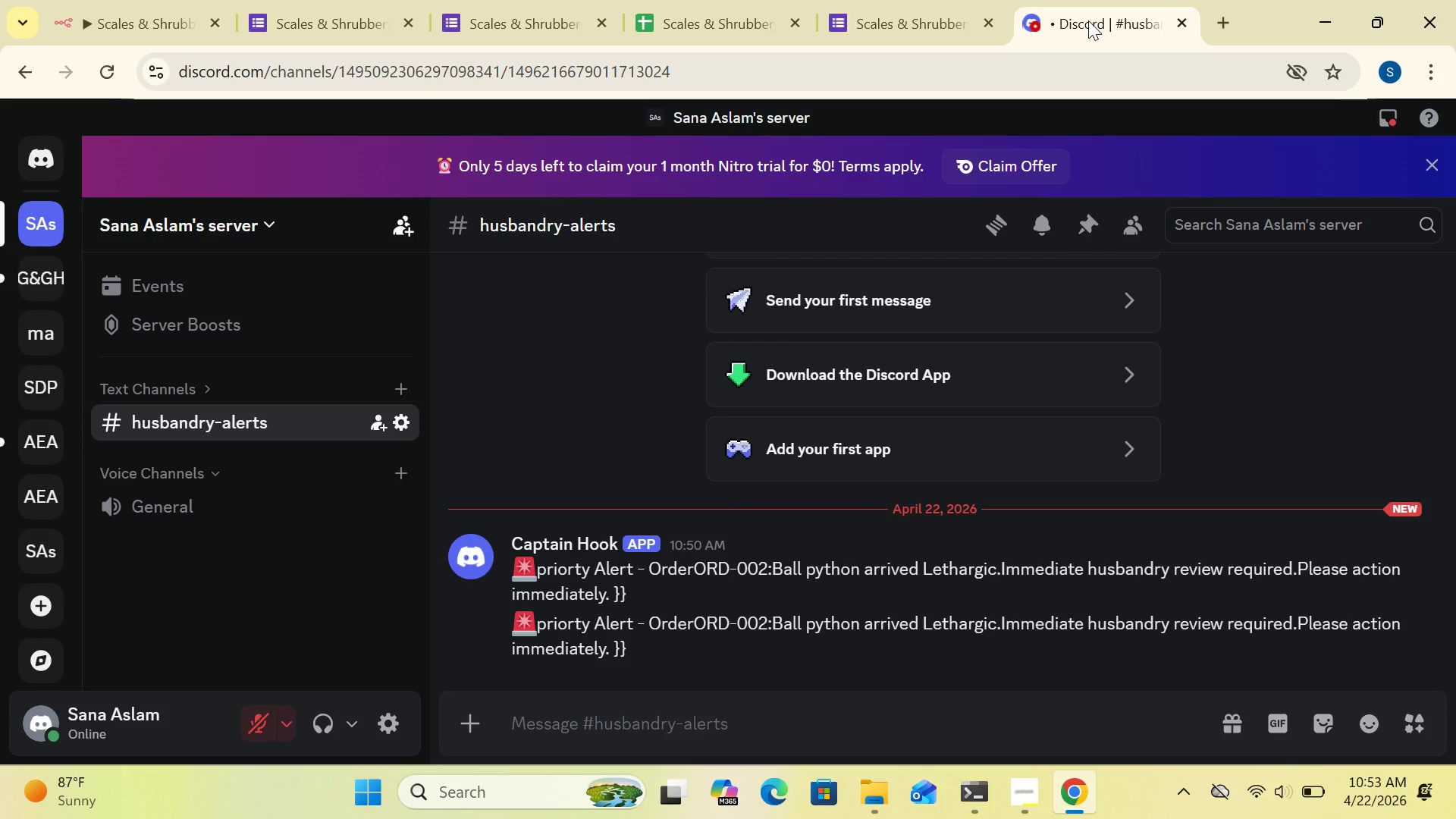 
left_click([721, 11])
 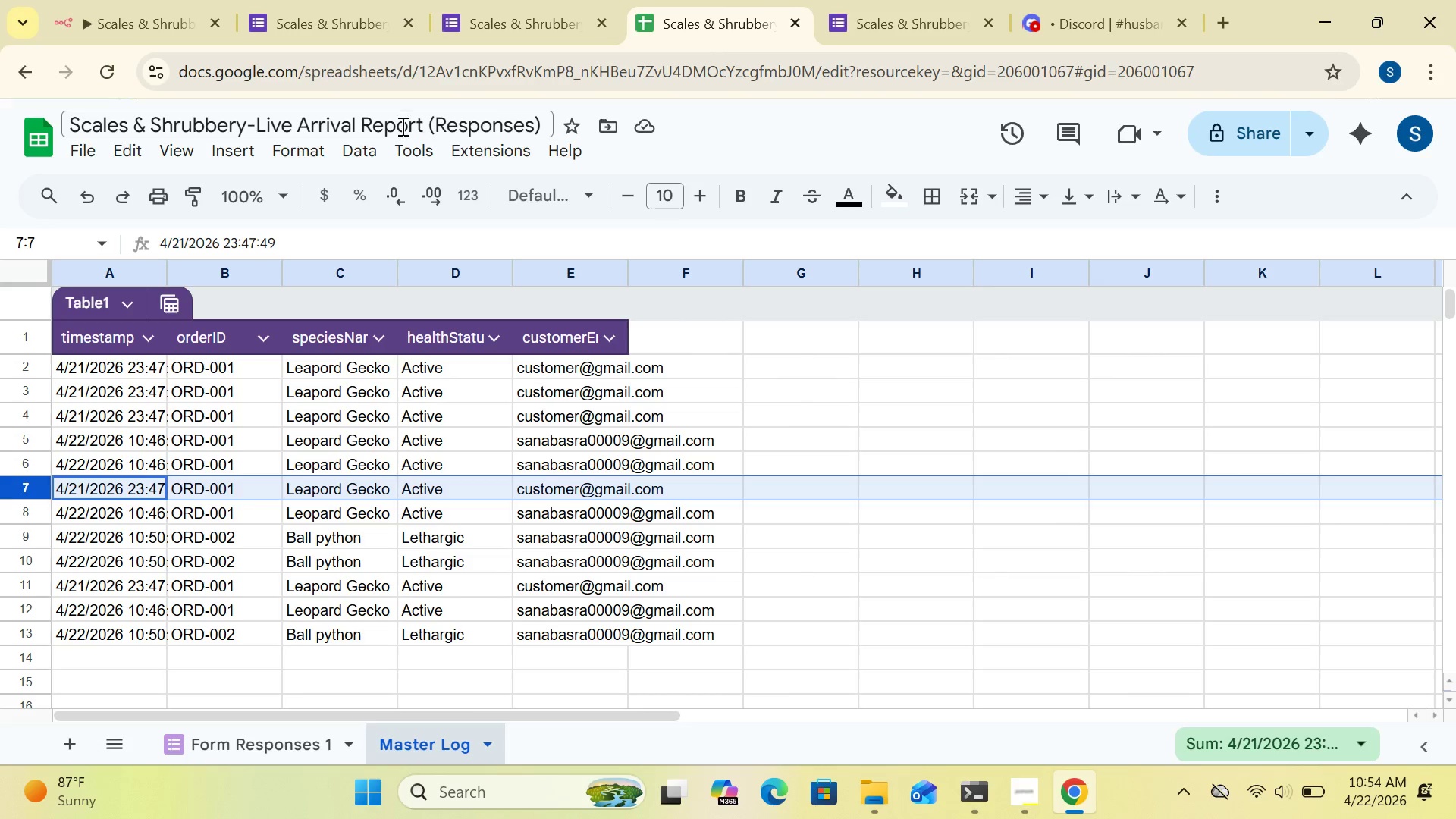 
wait(6.48)
 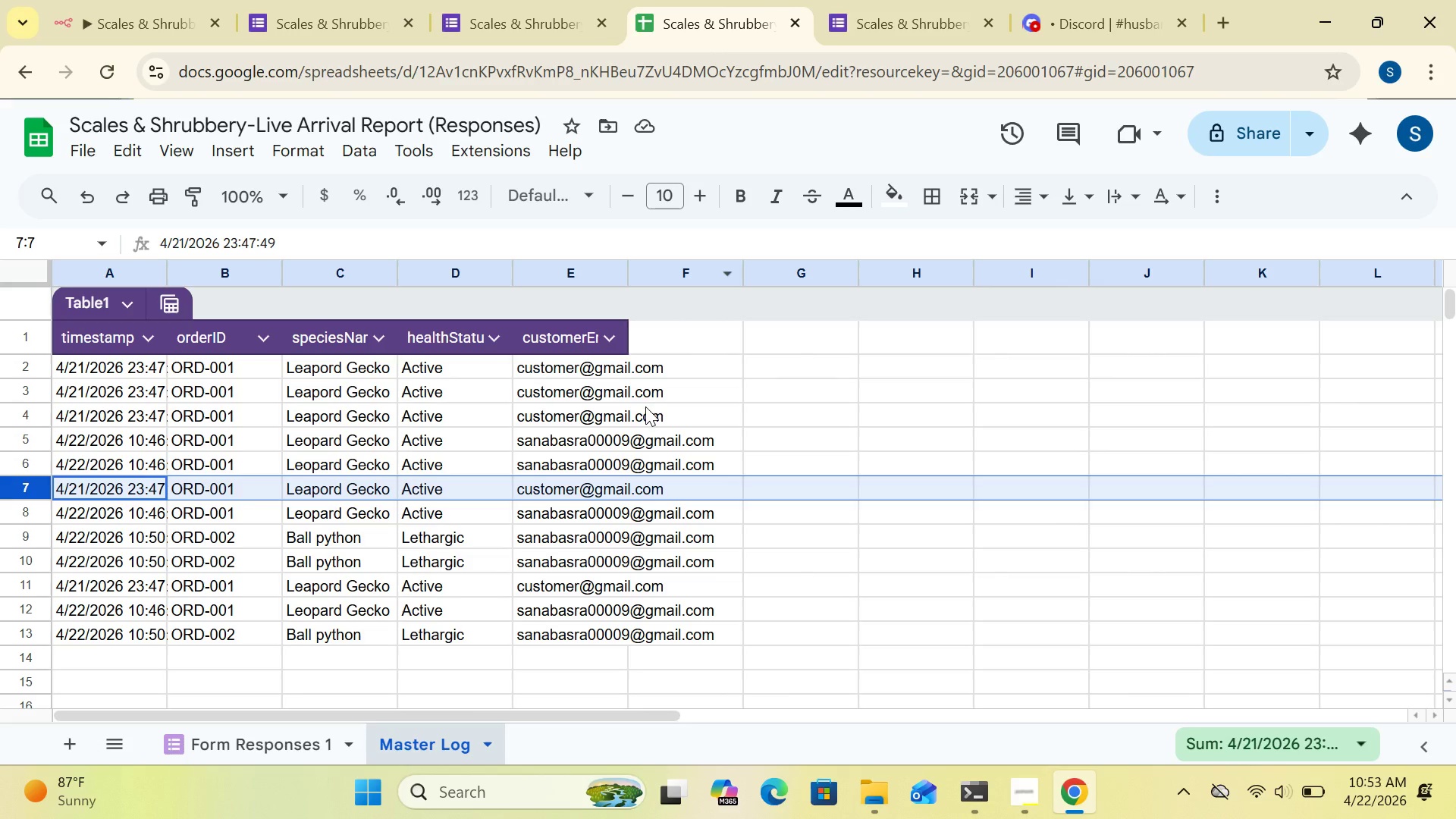 
left_click([165, 25])
 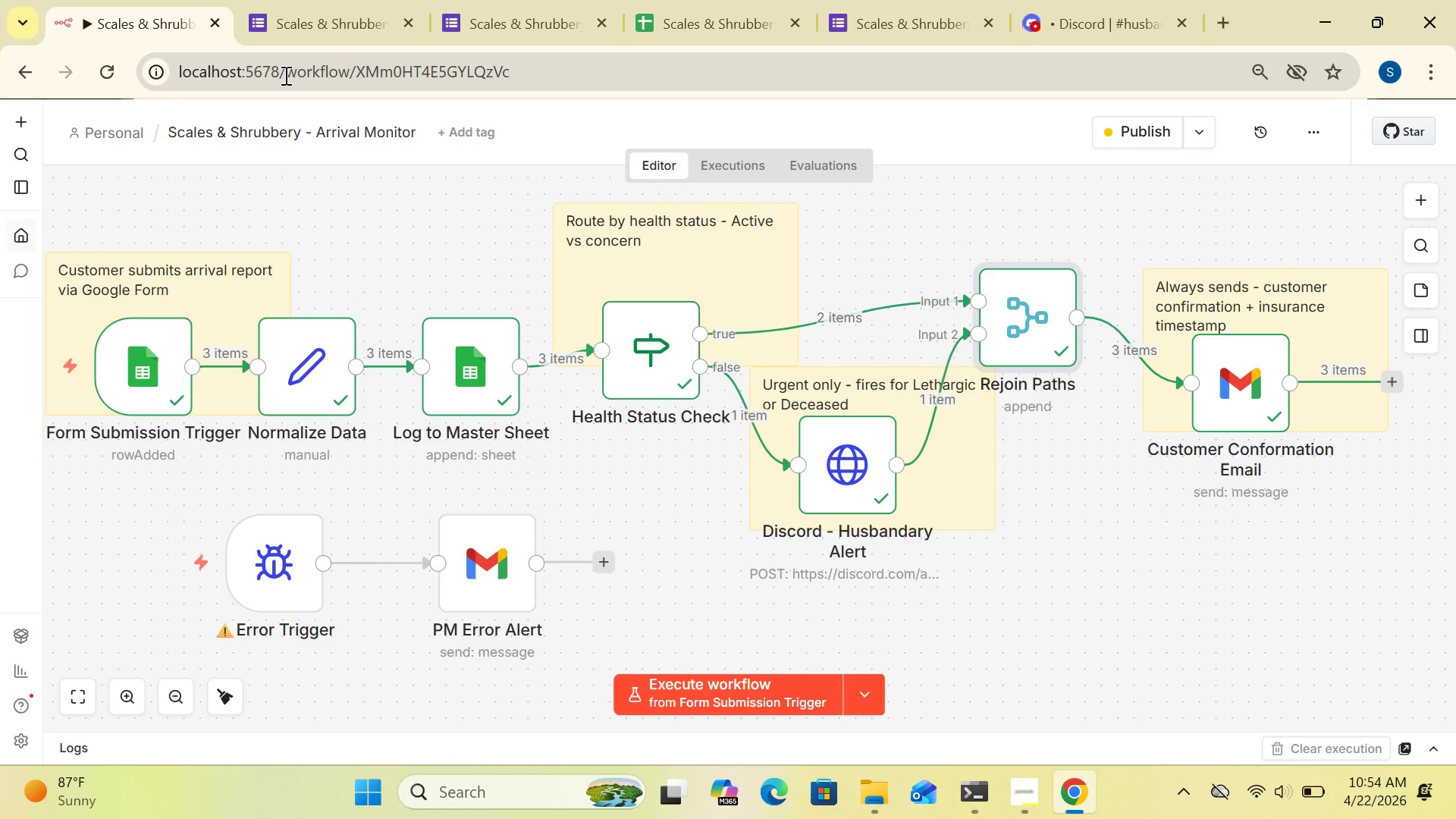 
wait(11.25)
 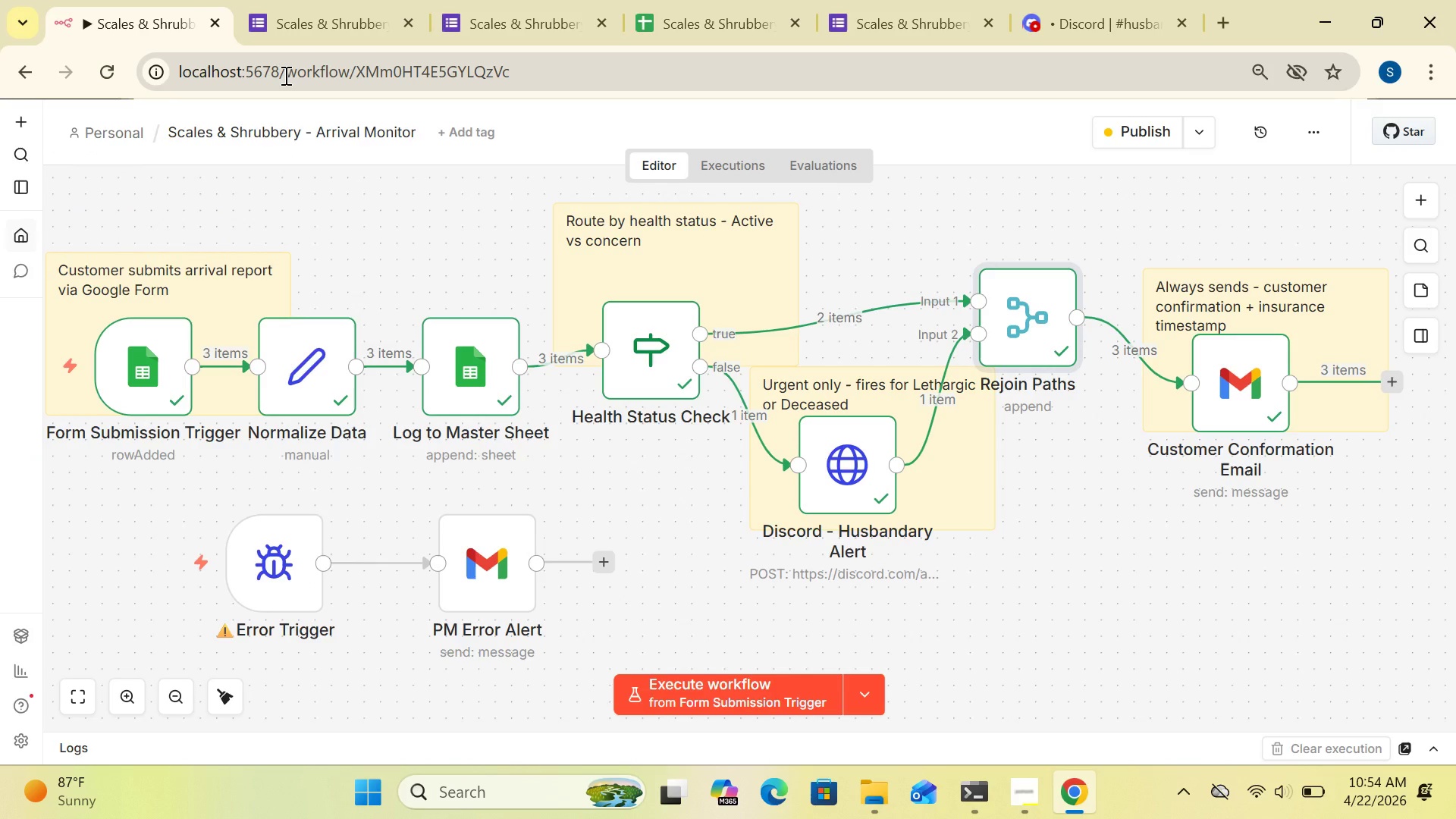 
left_click([1061, 14])
 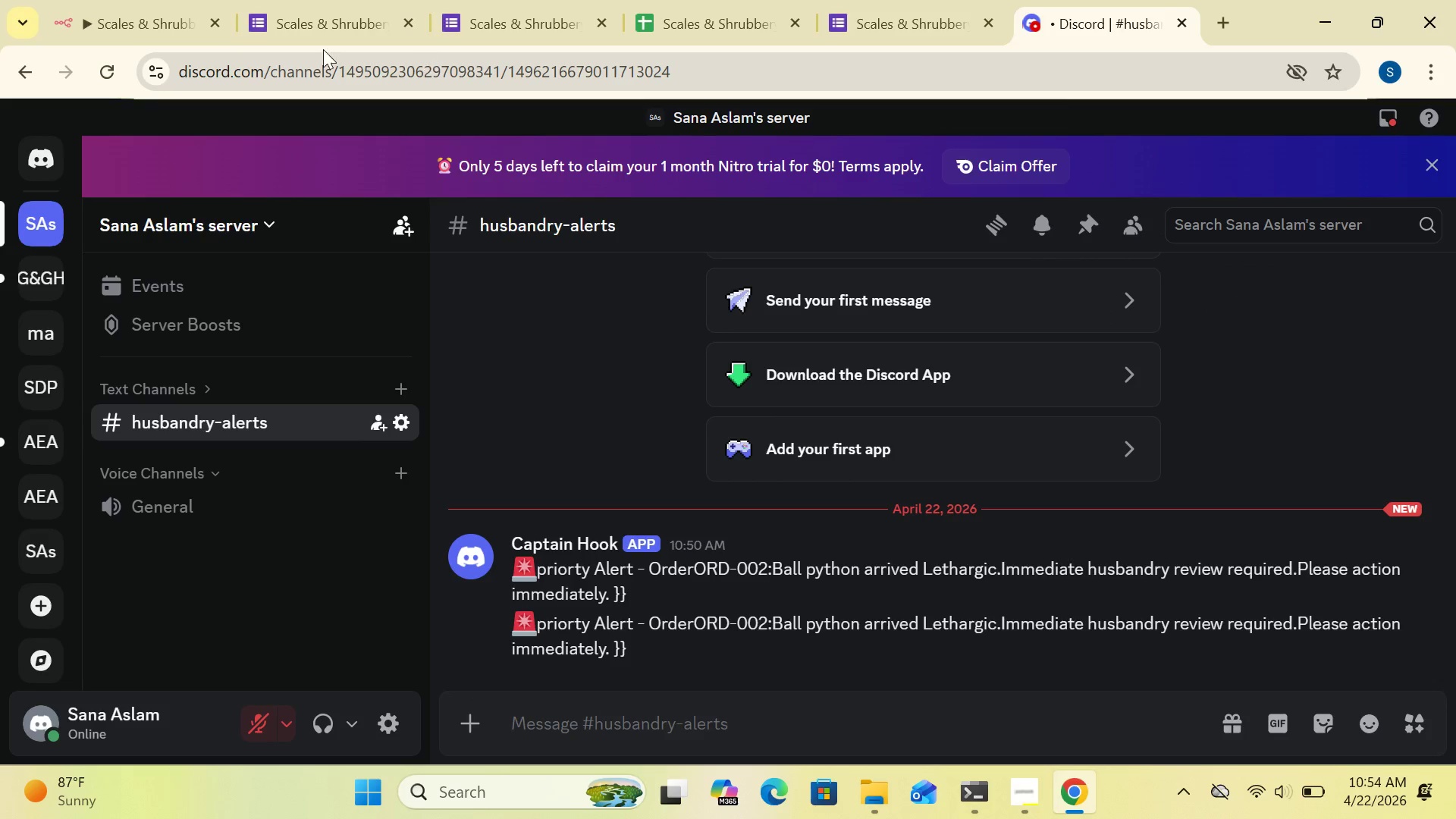 
left_click([174, 25])
 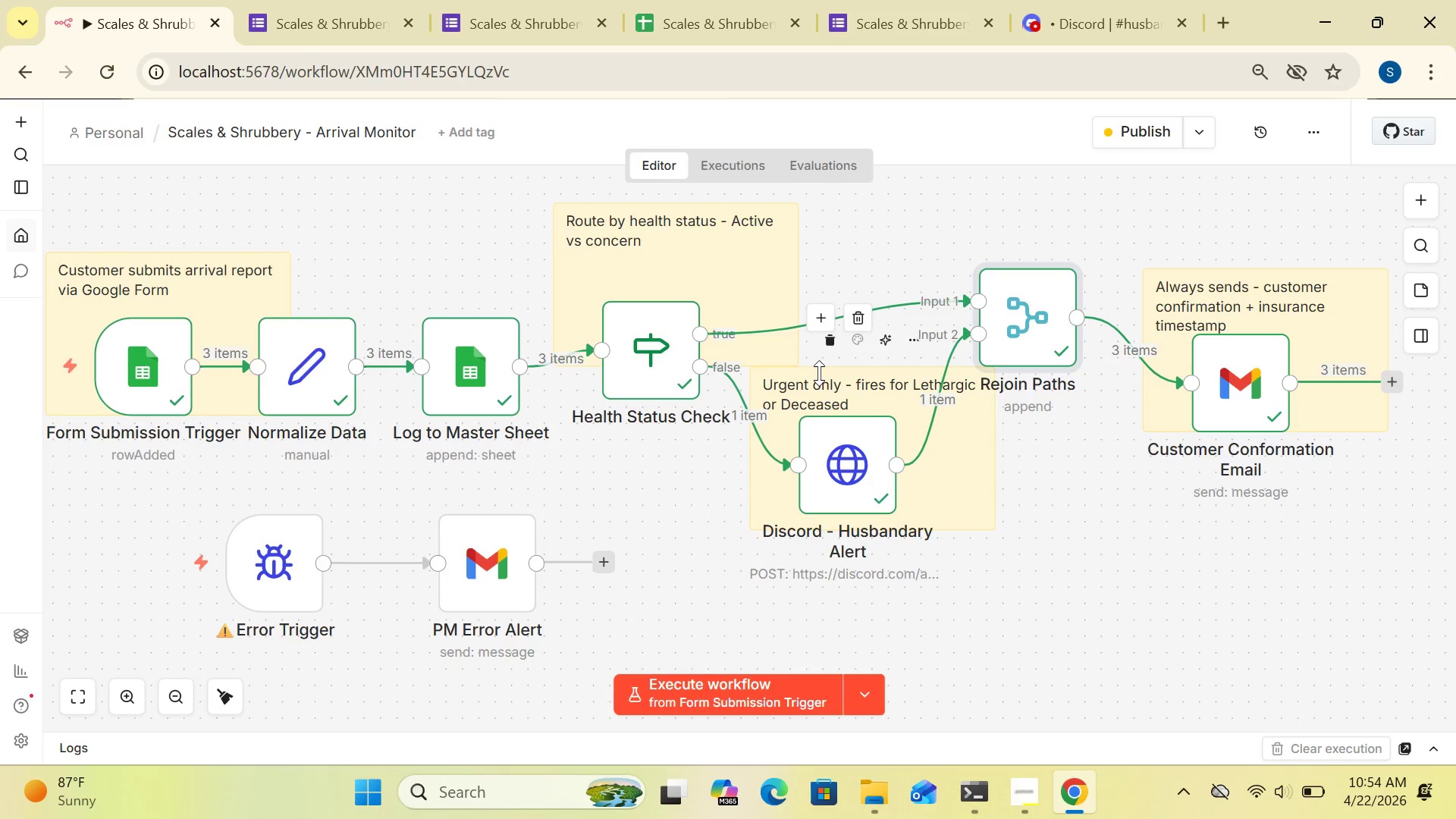 
wait(5.69)
 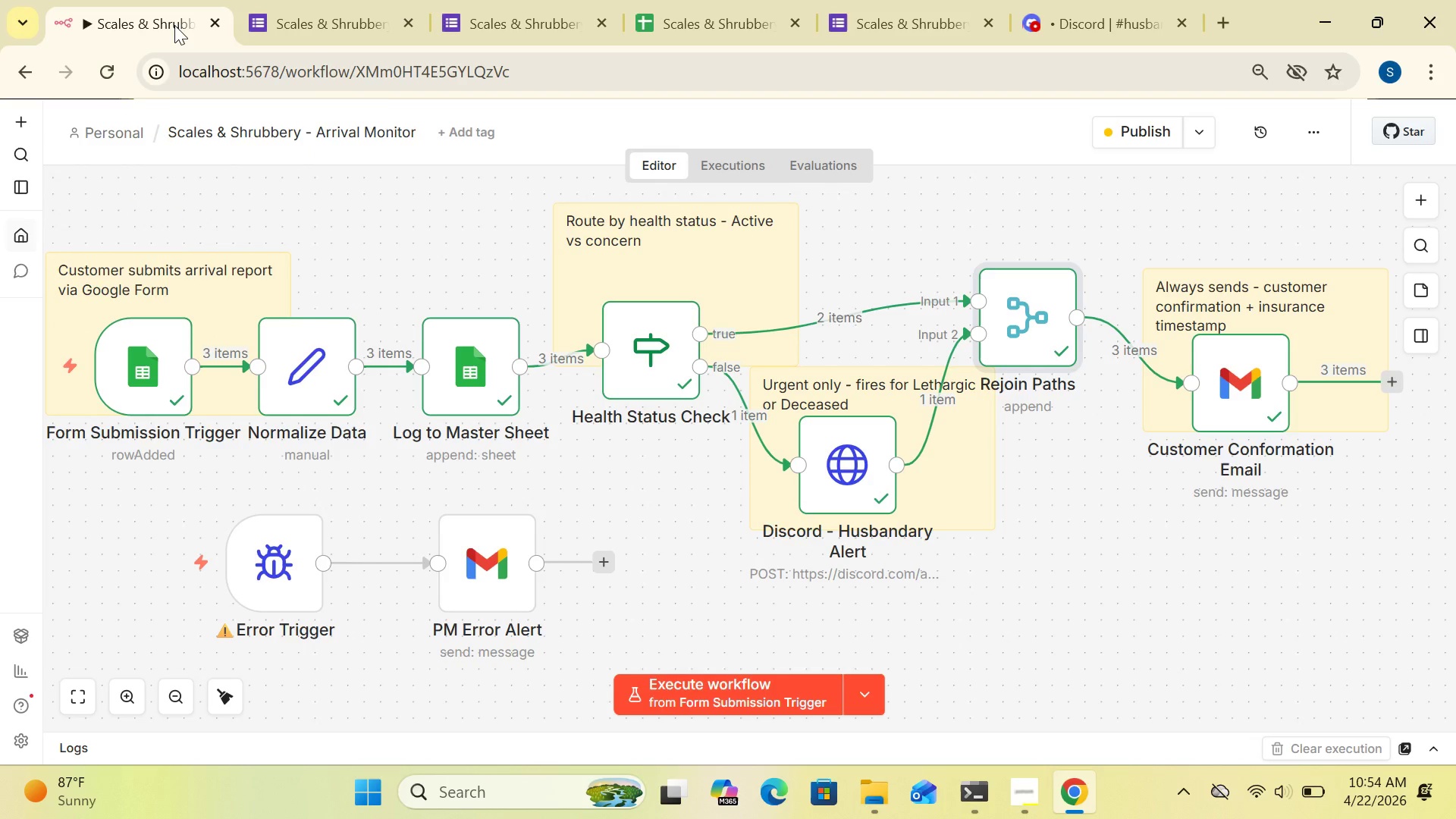 
double_click([860, 493])
 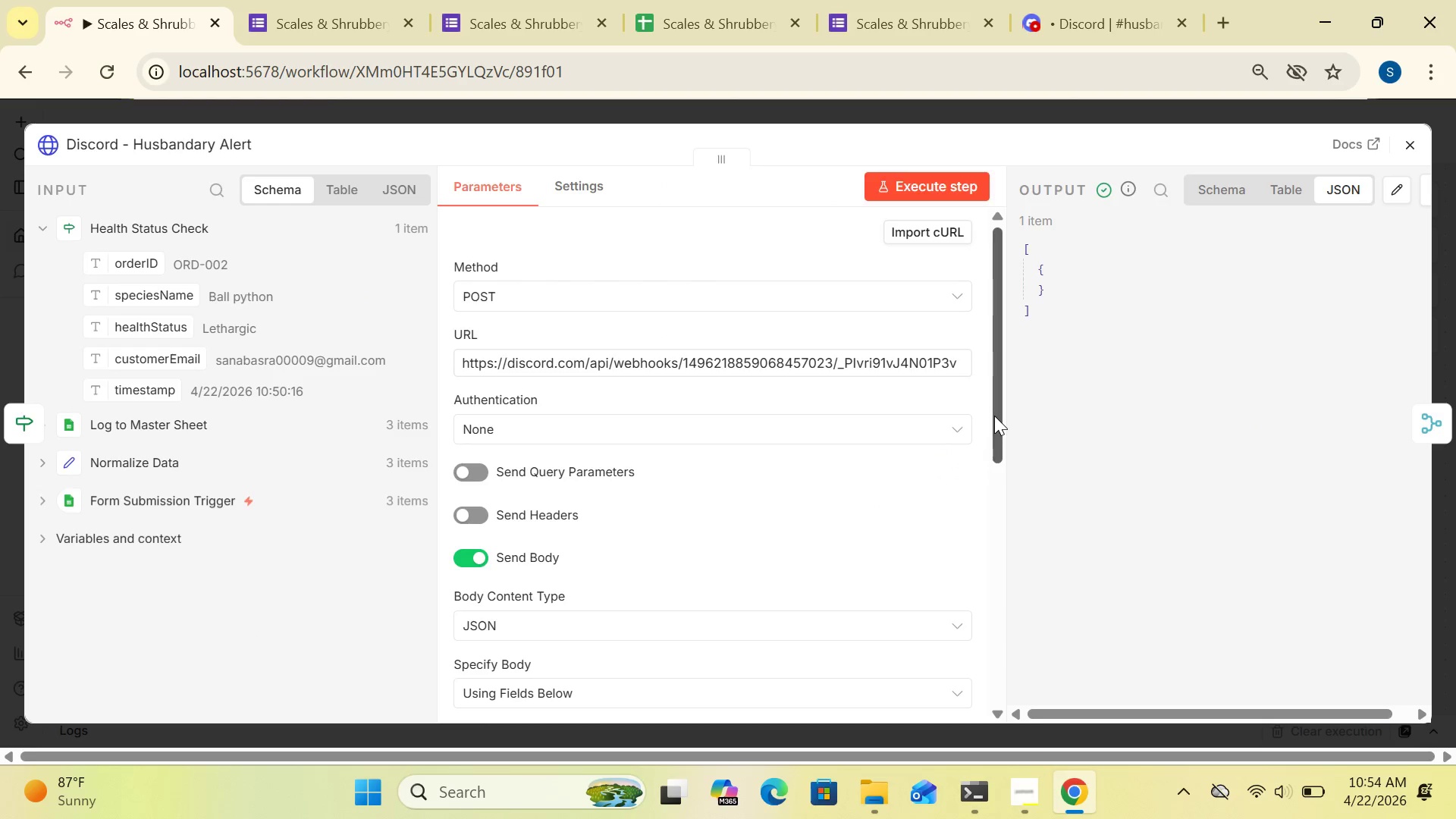 
left_click_drag(start_coordinate=[999, 378], to_coordinate=[1033, 538])
 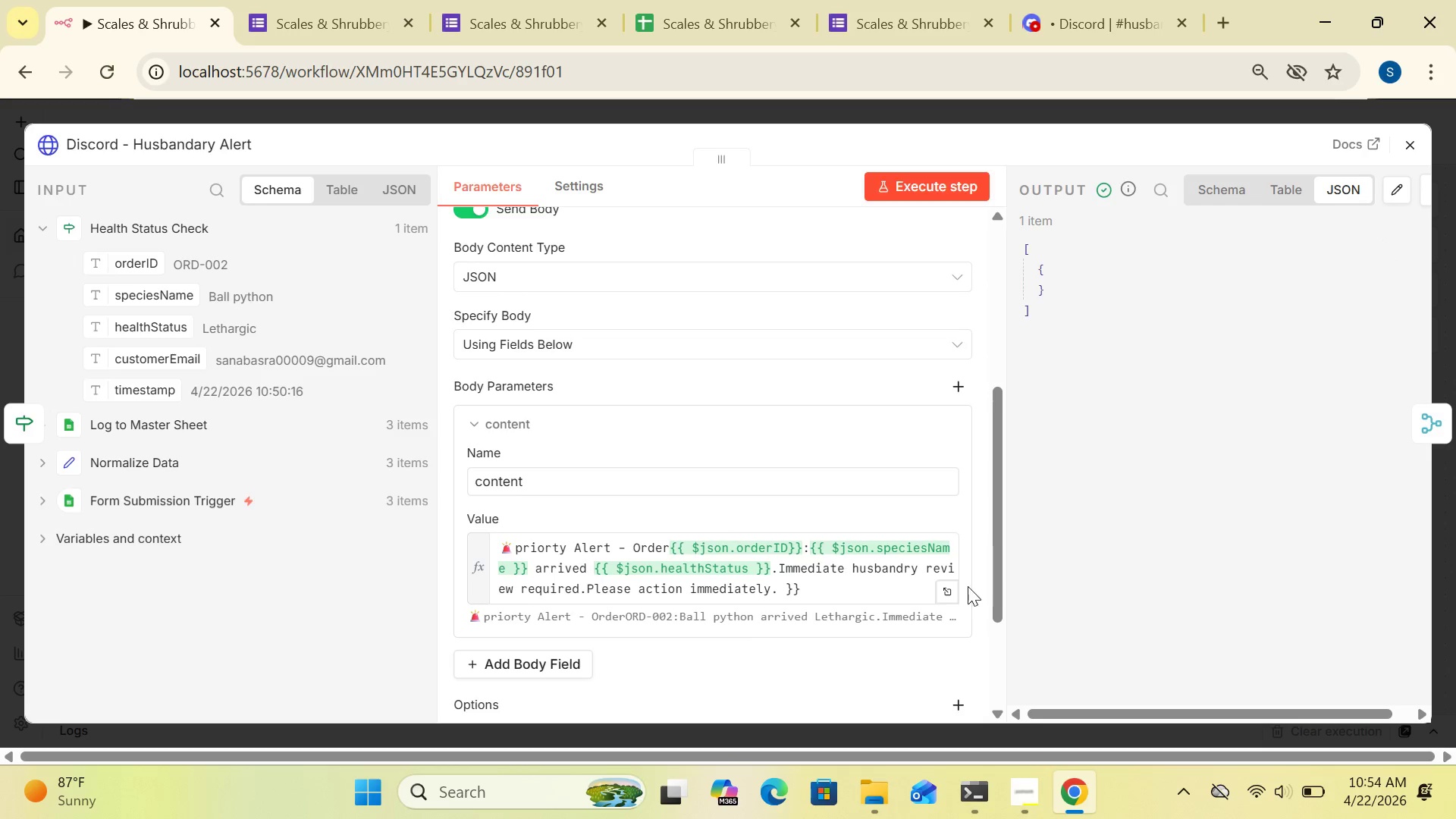 
left_click([948, 586])
 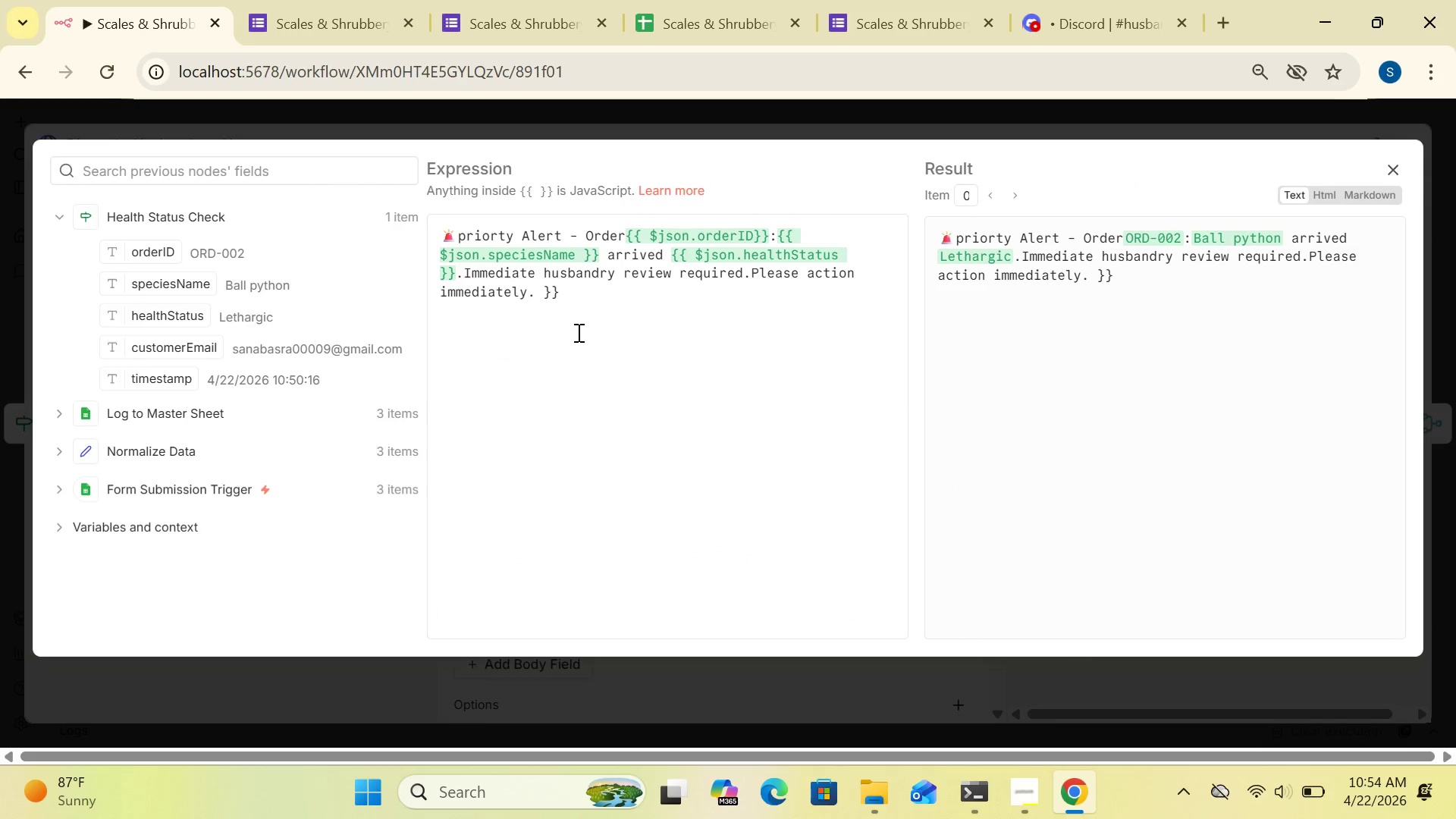 
wait(6.08)
 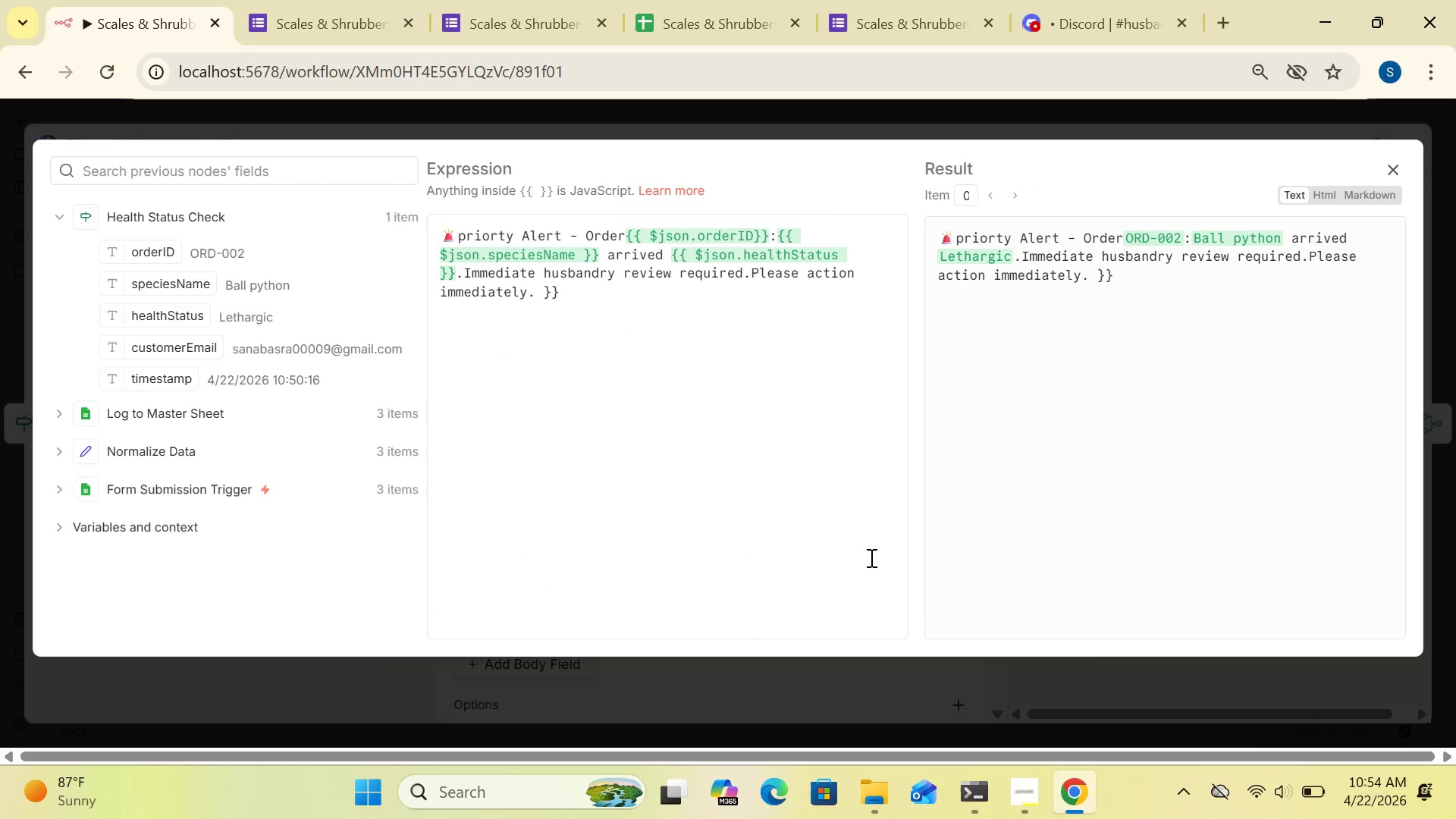 
left_click([587, 297])
 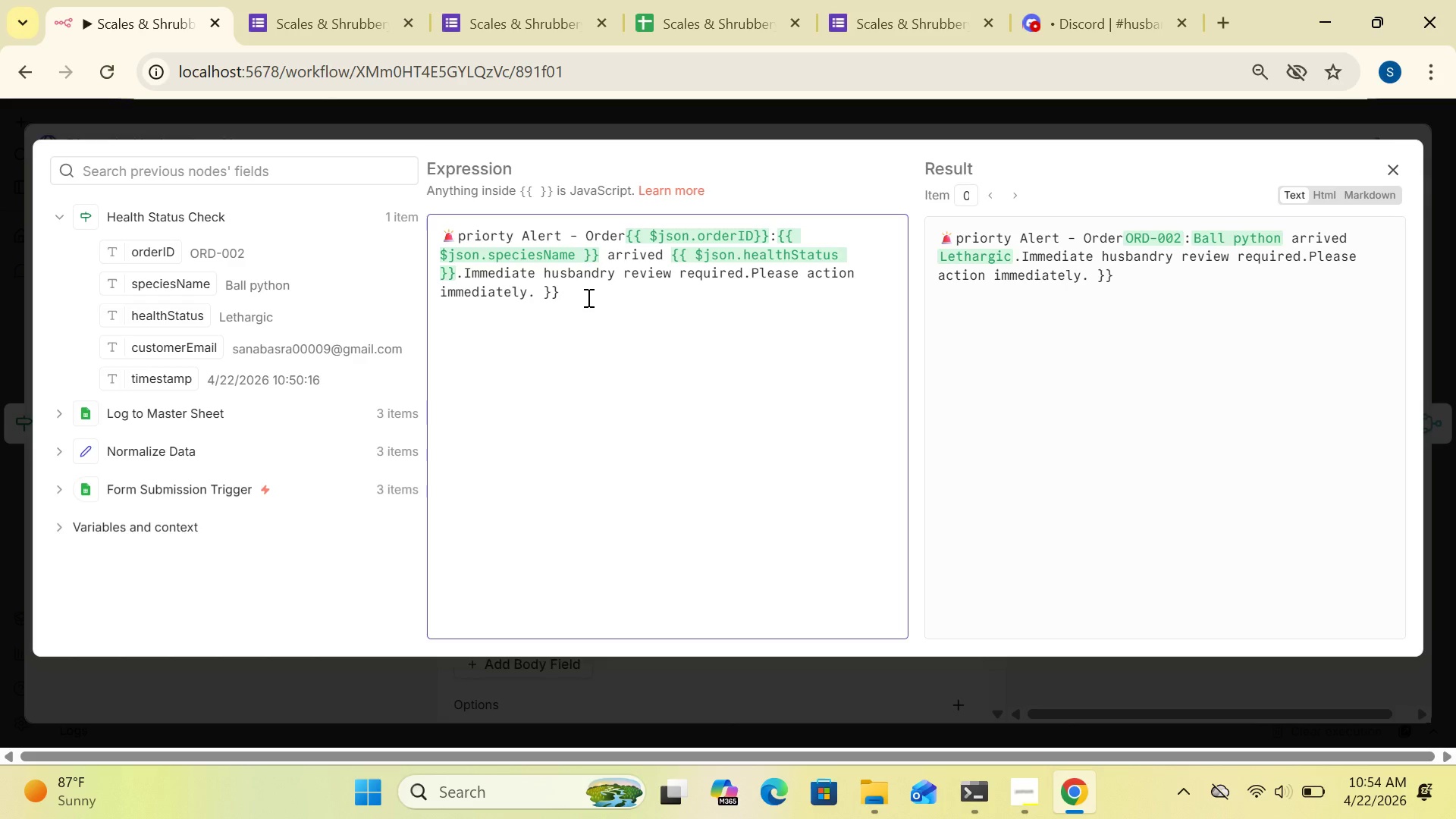 
key(Backspace)
 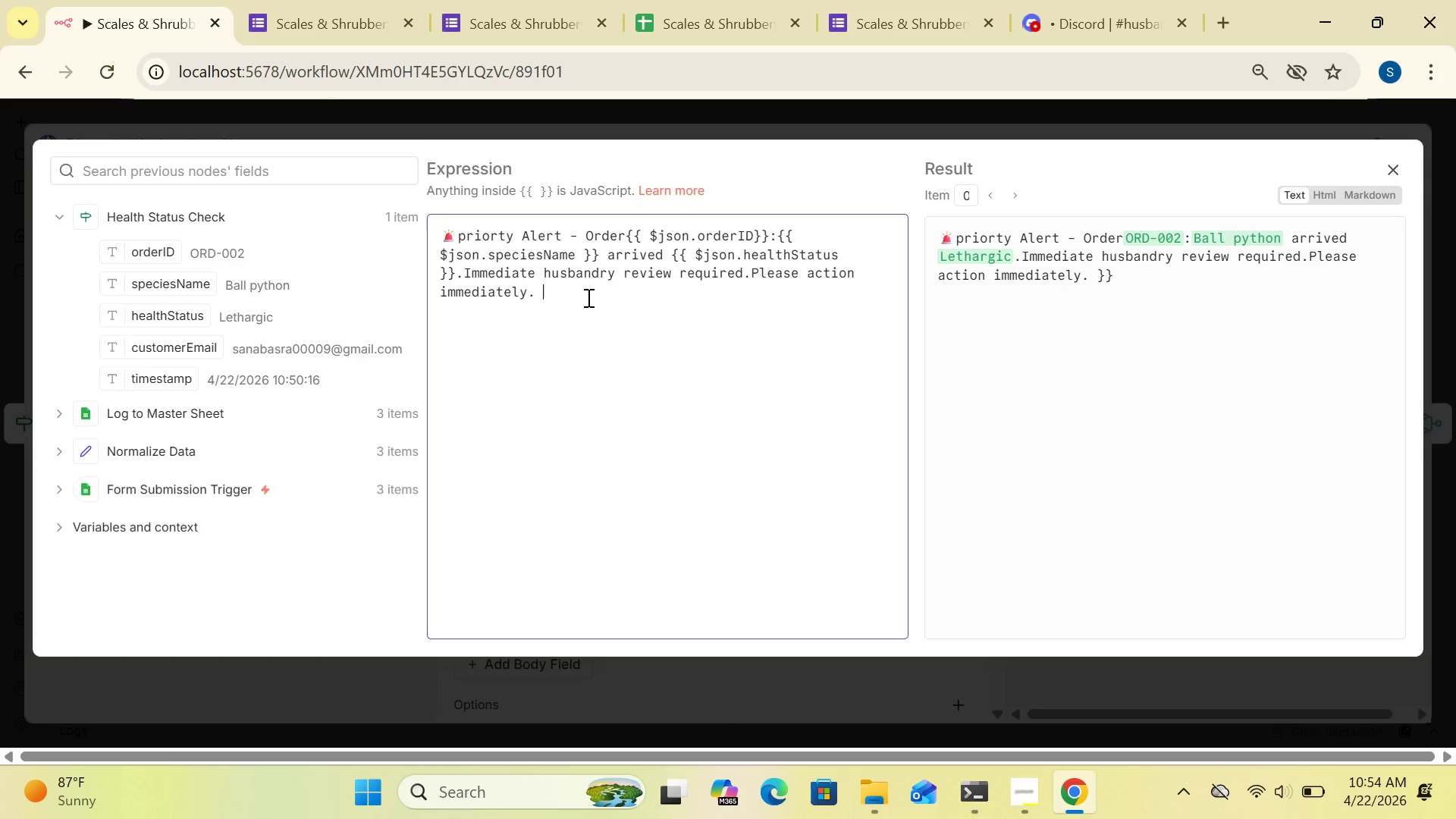 
key(Backspace)
 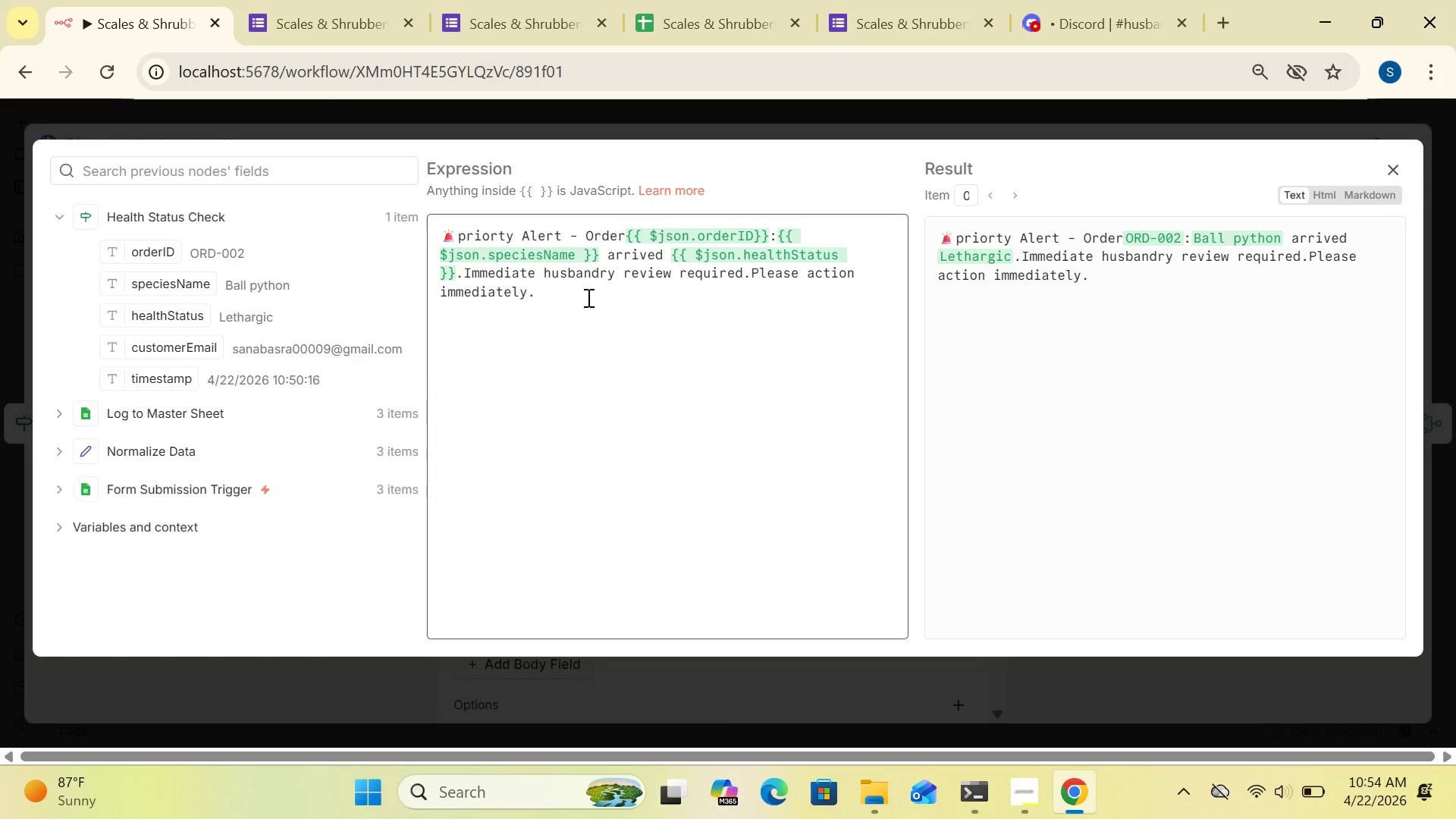 
wait(9.94)
 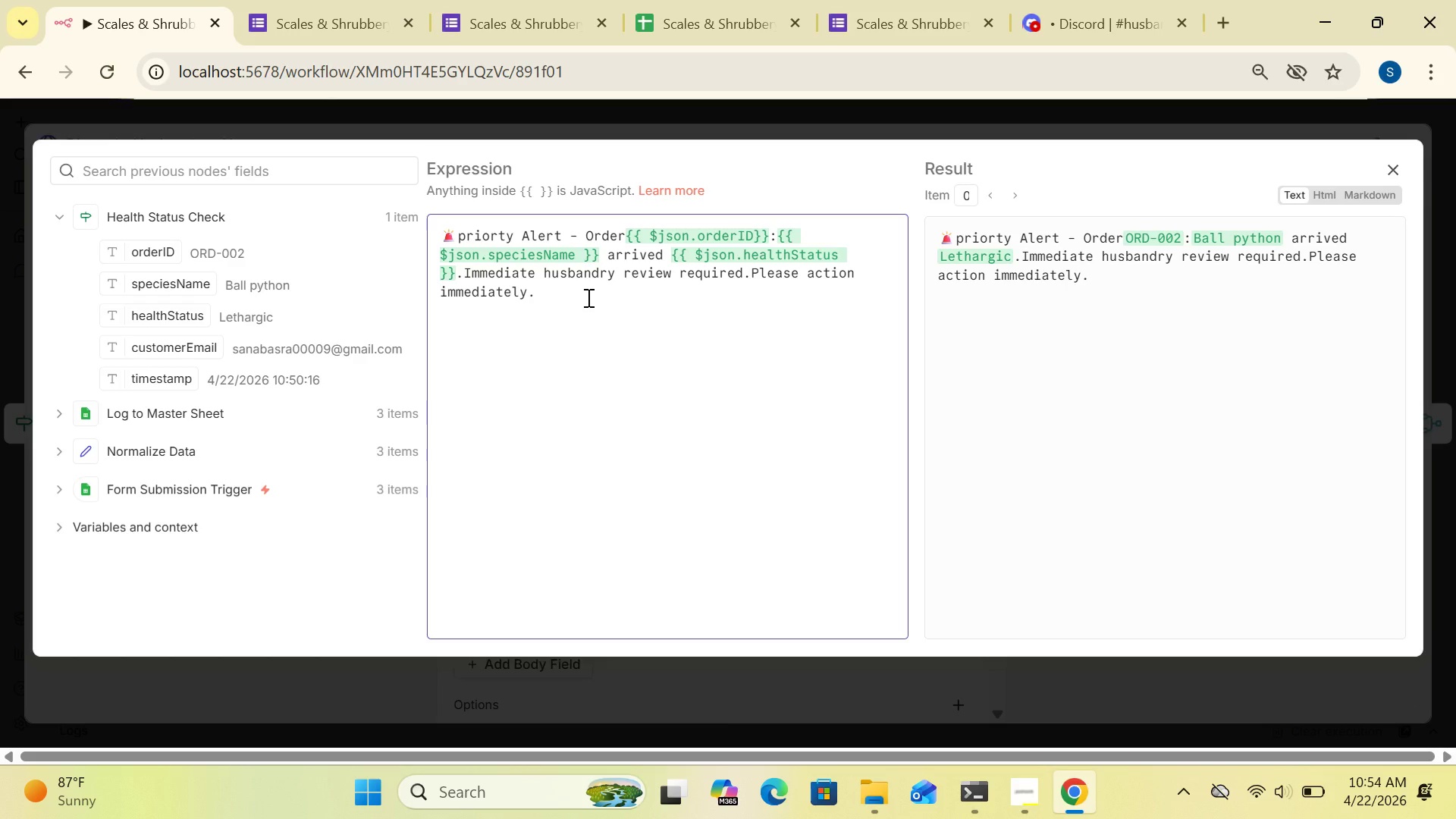 
left_click([1395, 165])
 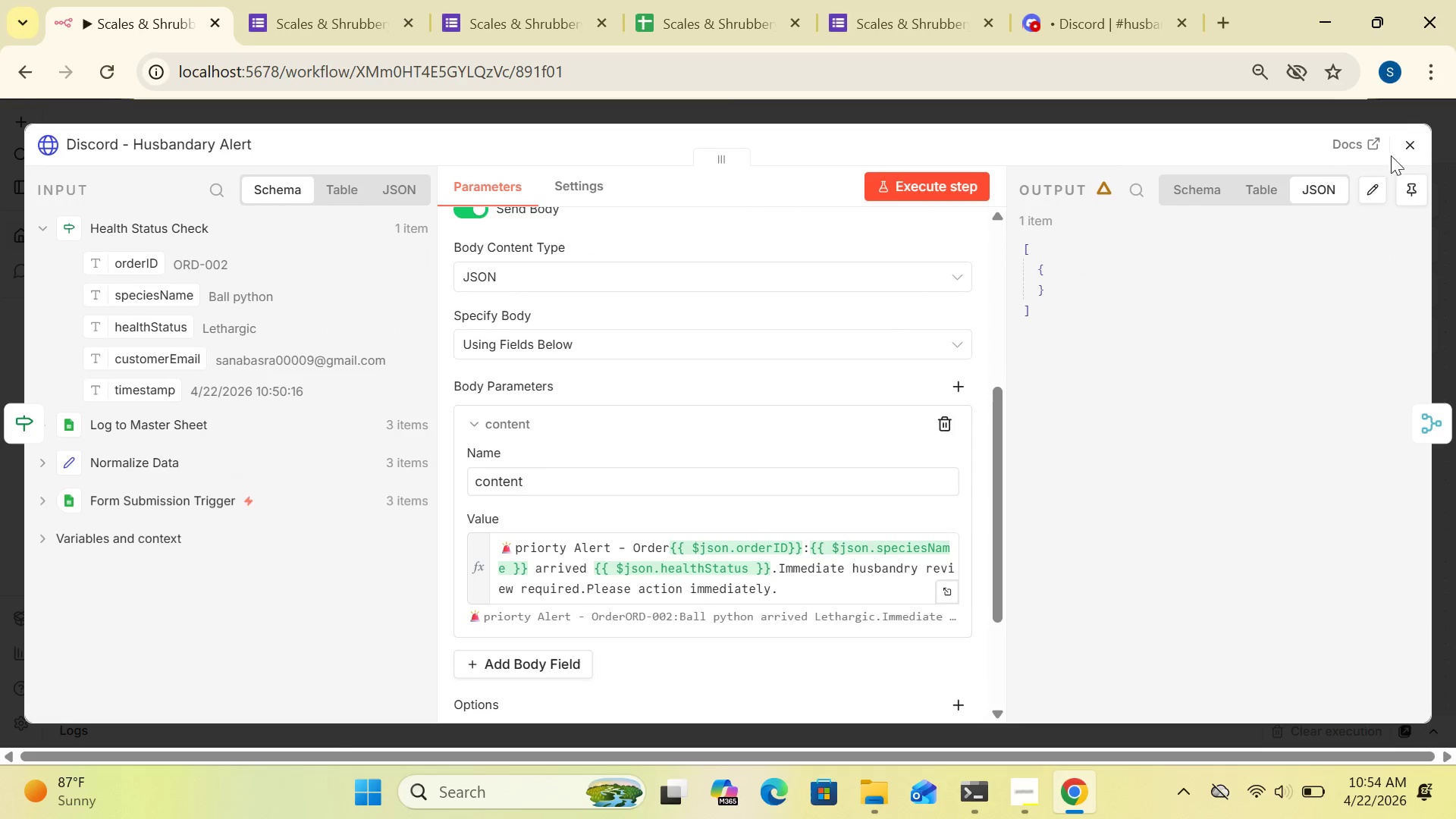 
left_click([1414, 149])
 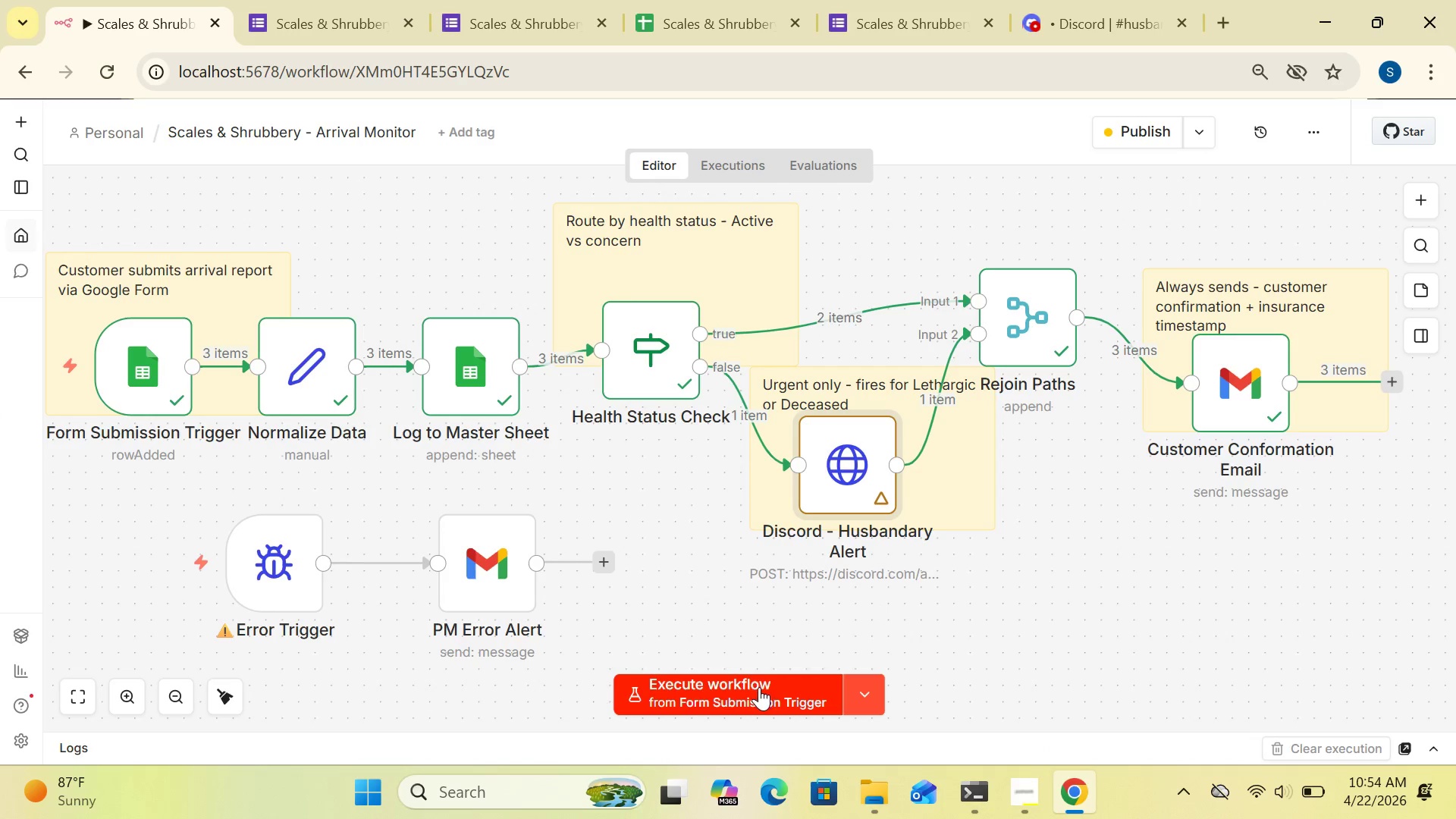 
left_click([741, 692])
 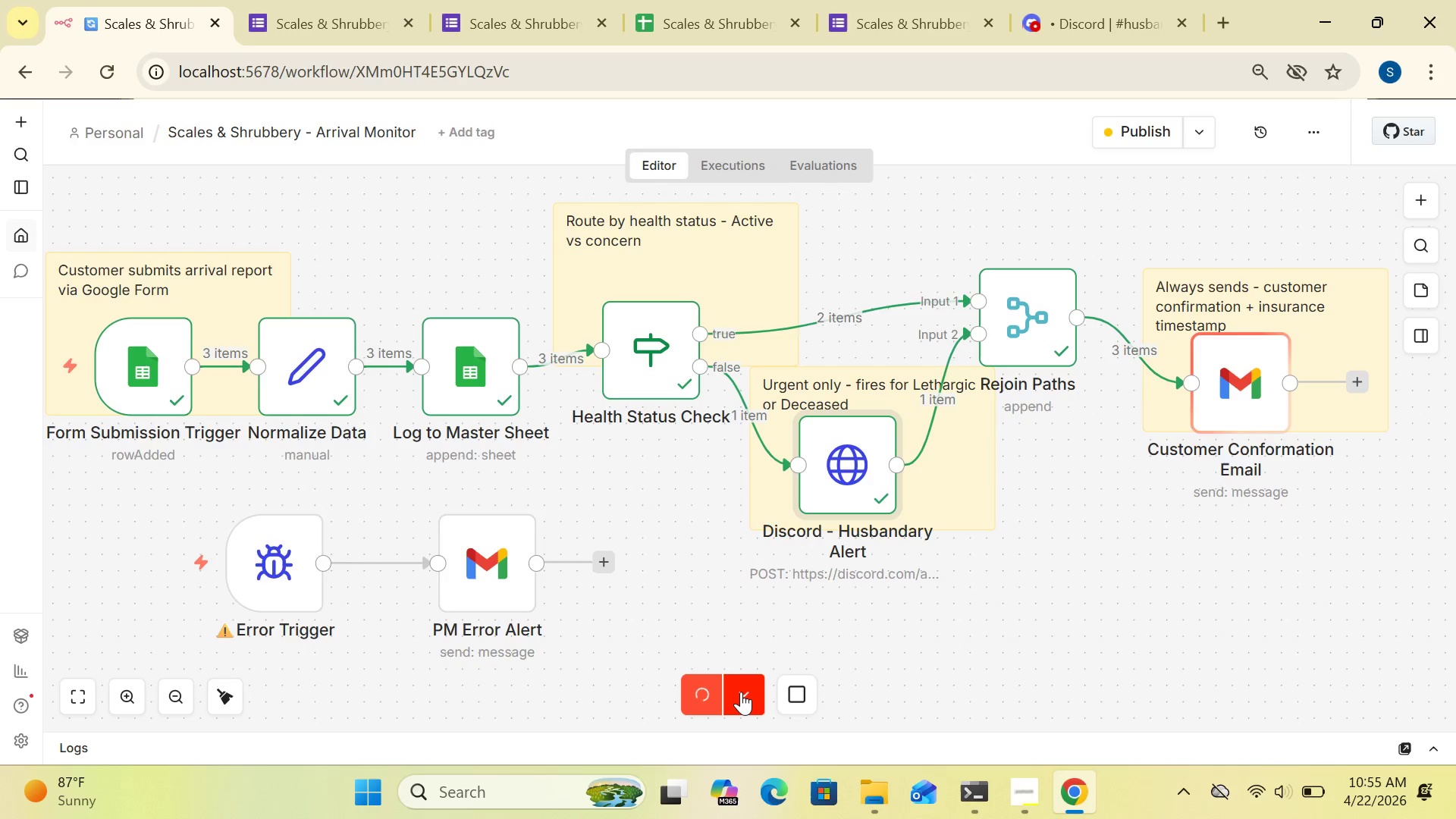 